 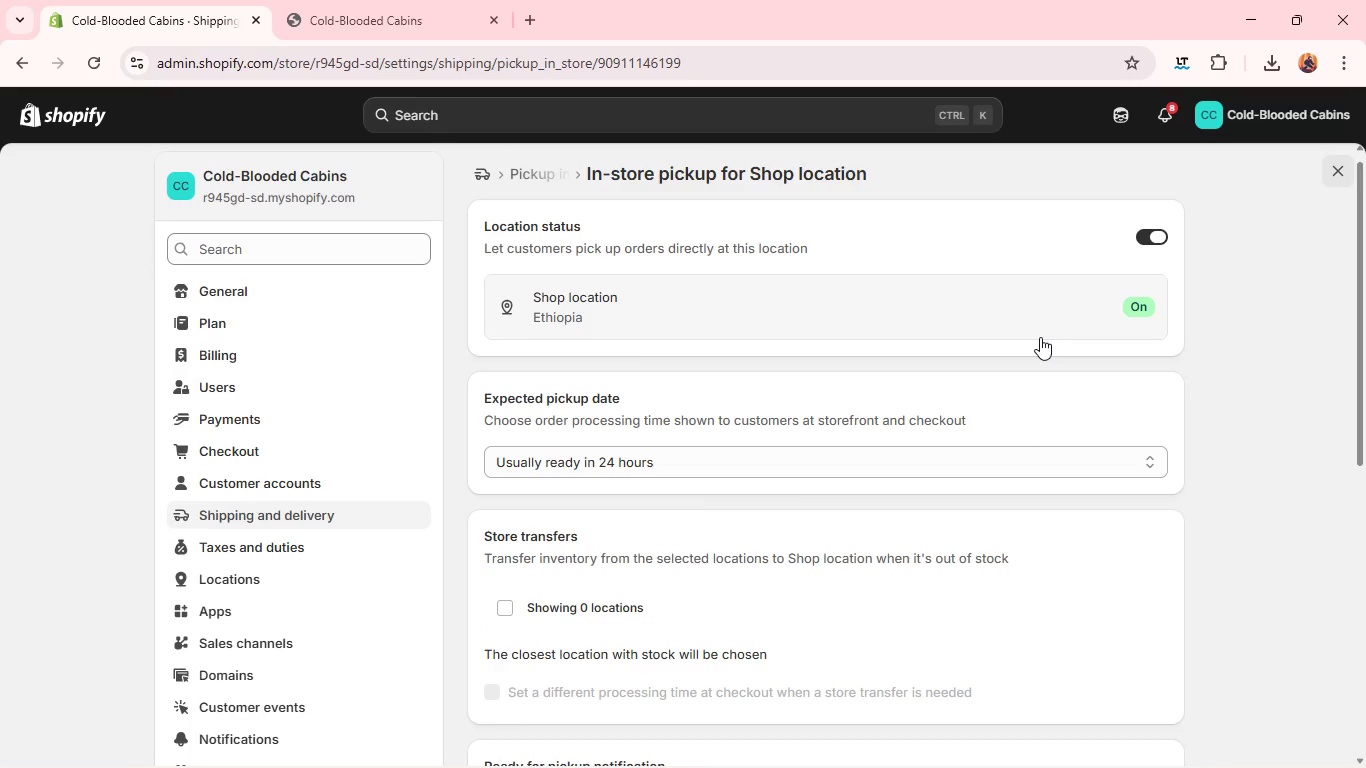 
left_click([505, 178])
 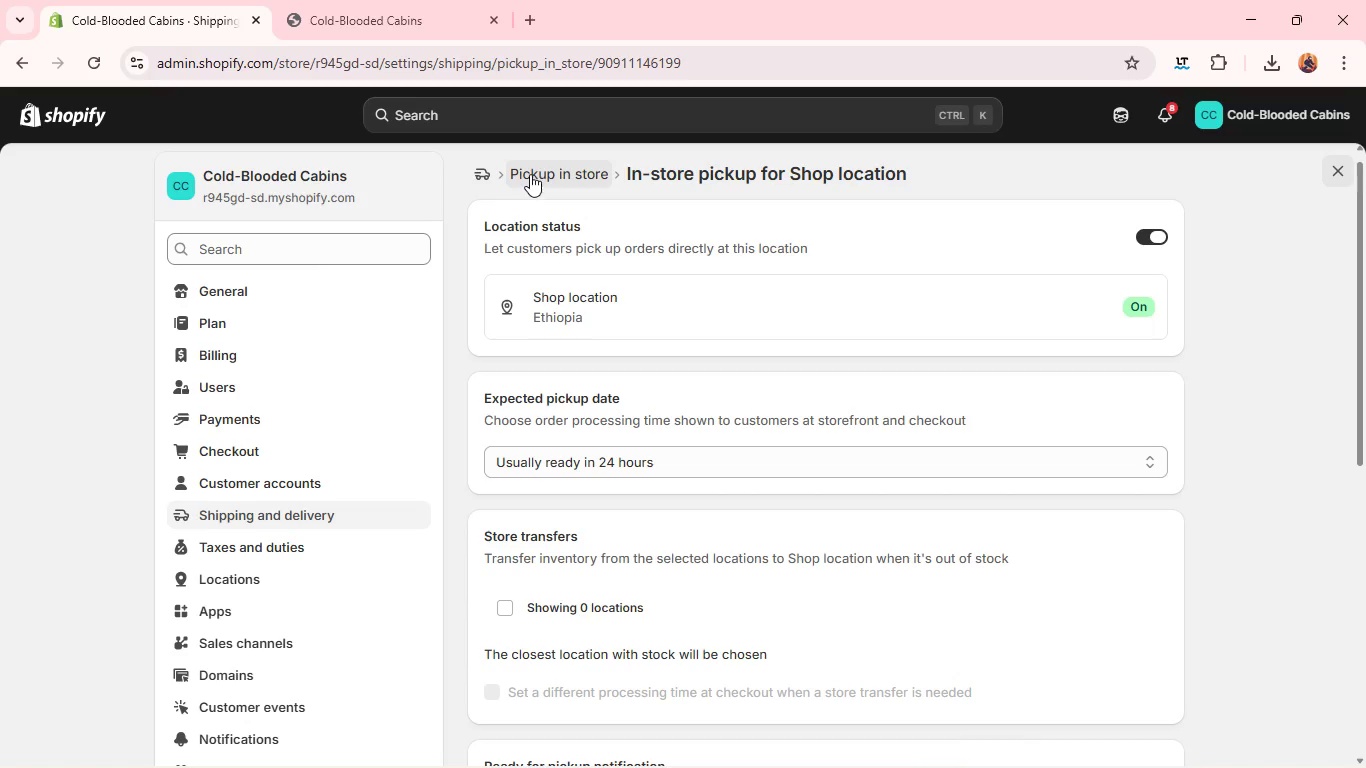 
left_click([530, 174])
 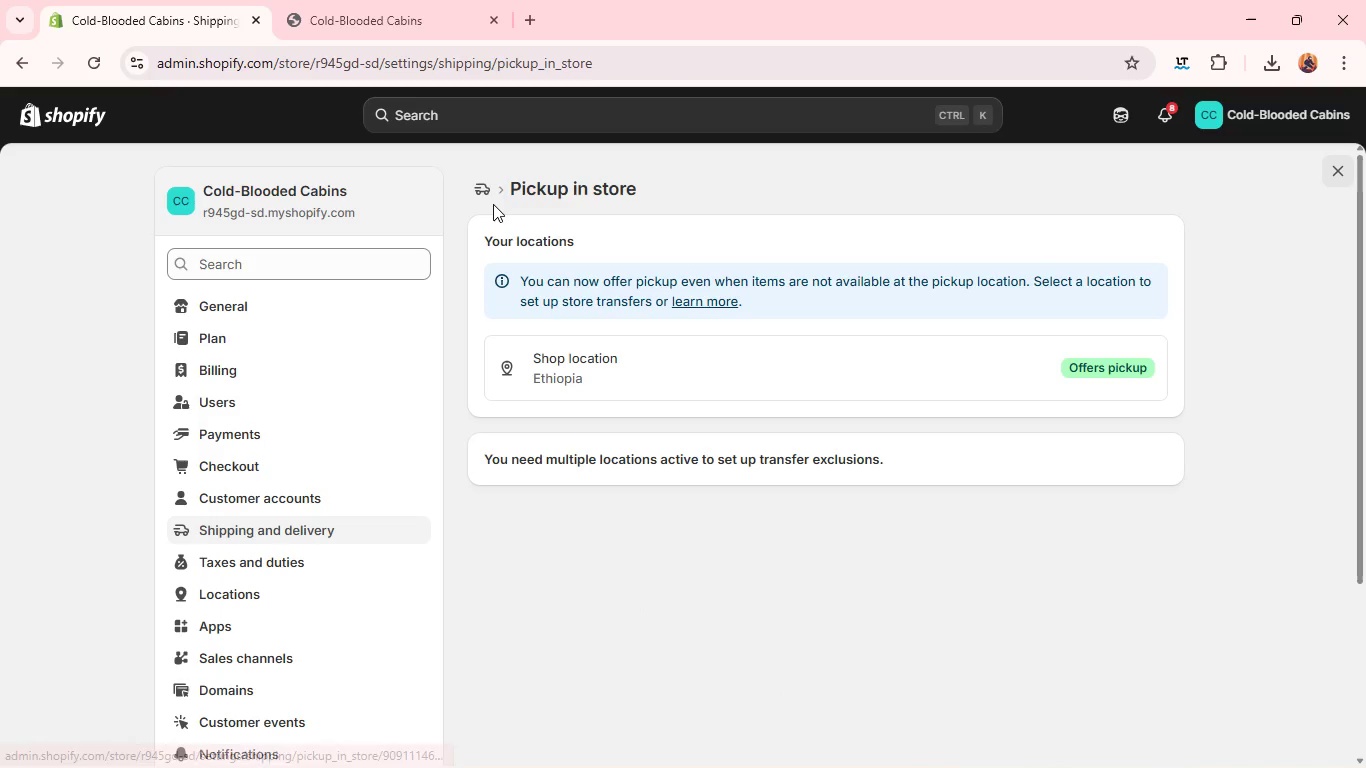 
left_click([492, 193])
 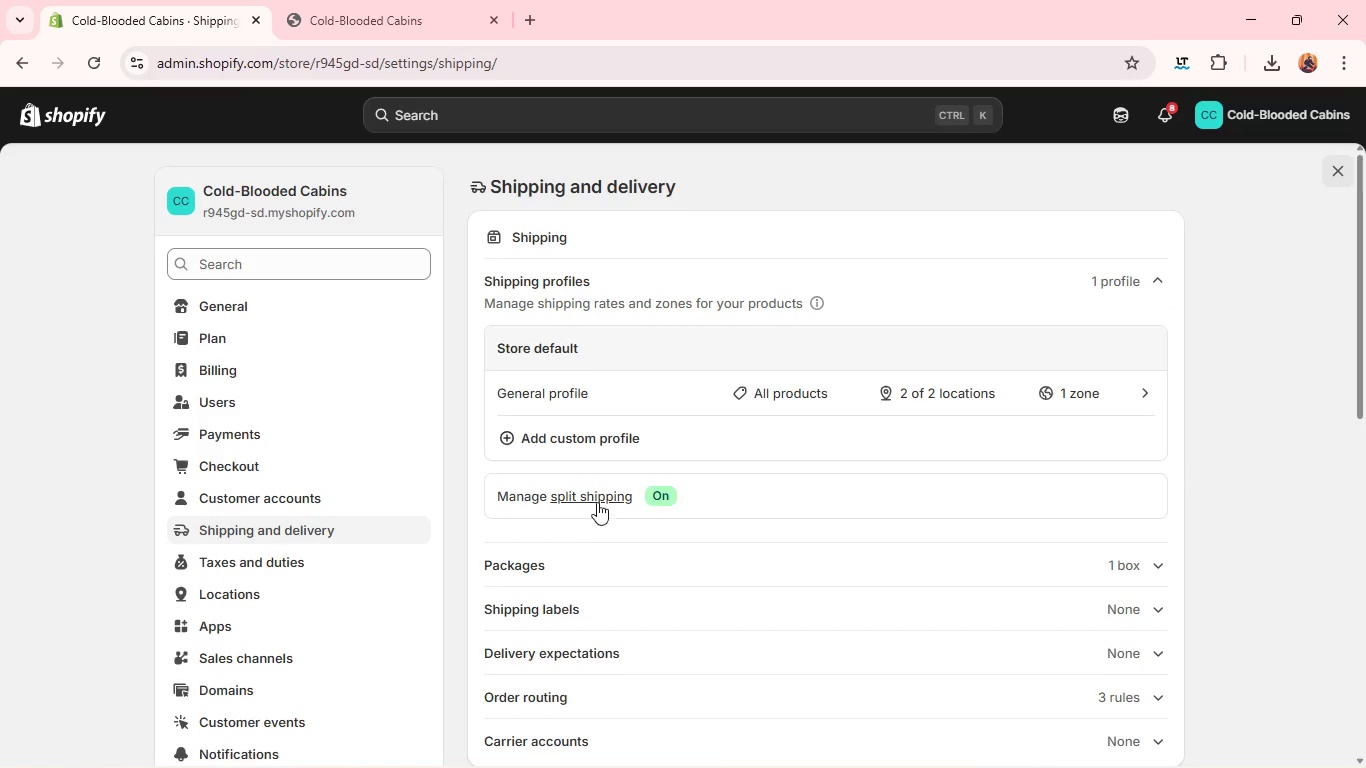 
left_click([597, 487])
 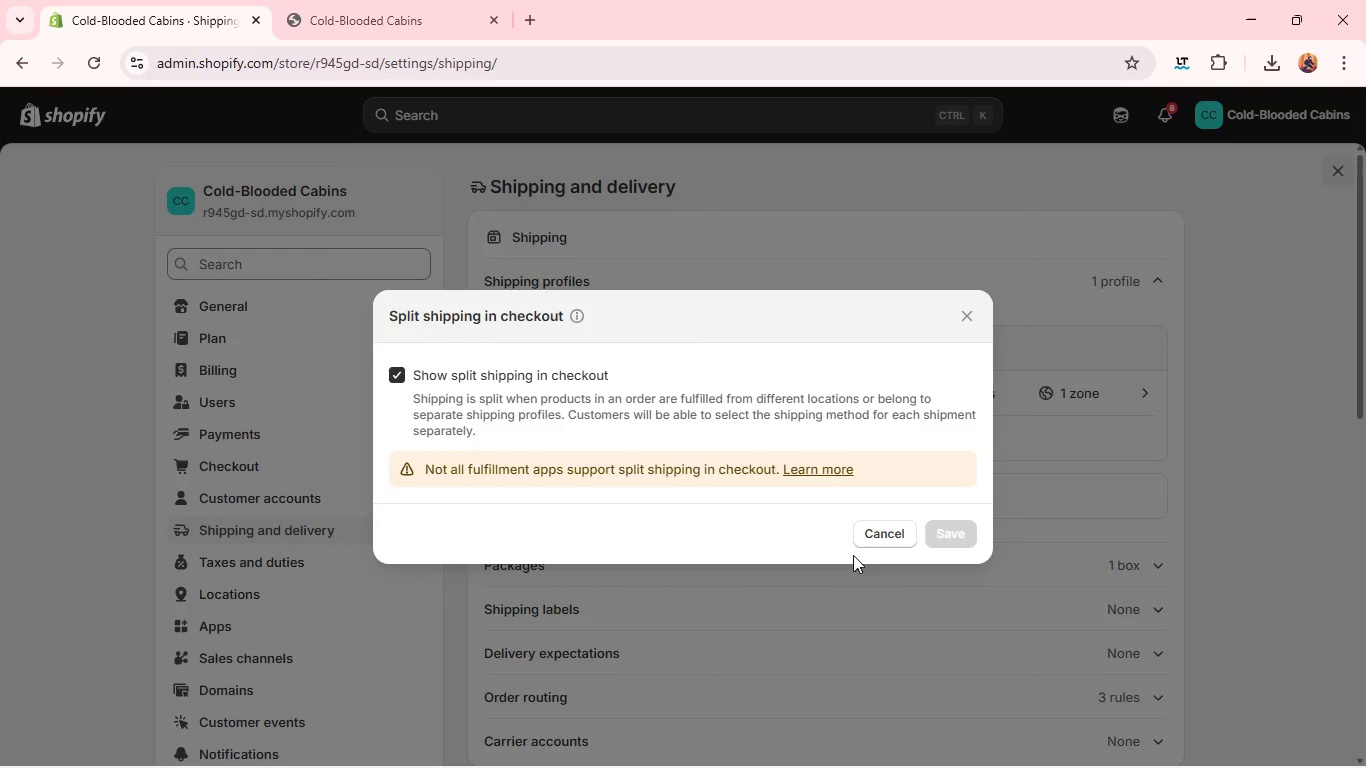 
left_click([875, 534])
 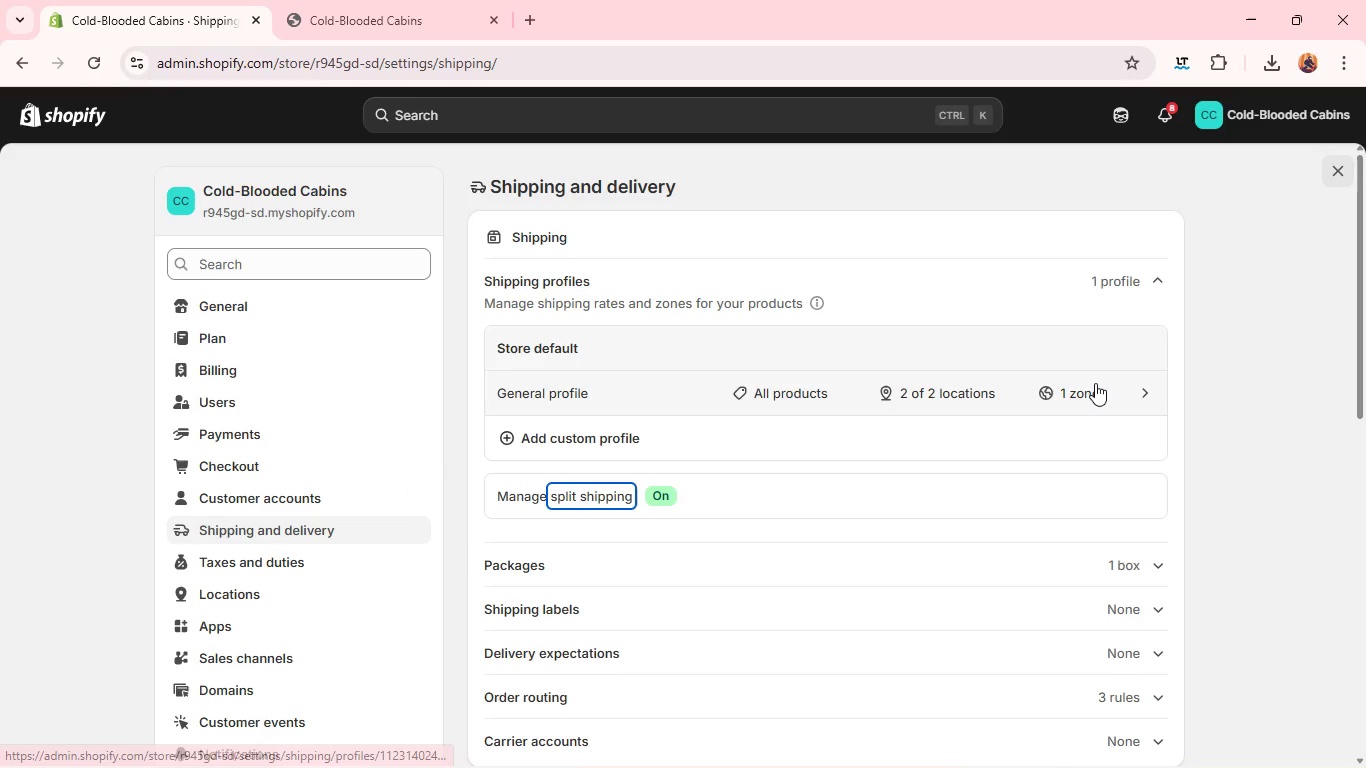 
left_click([1095, 383])
 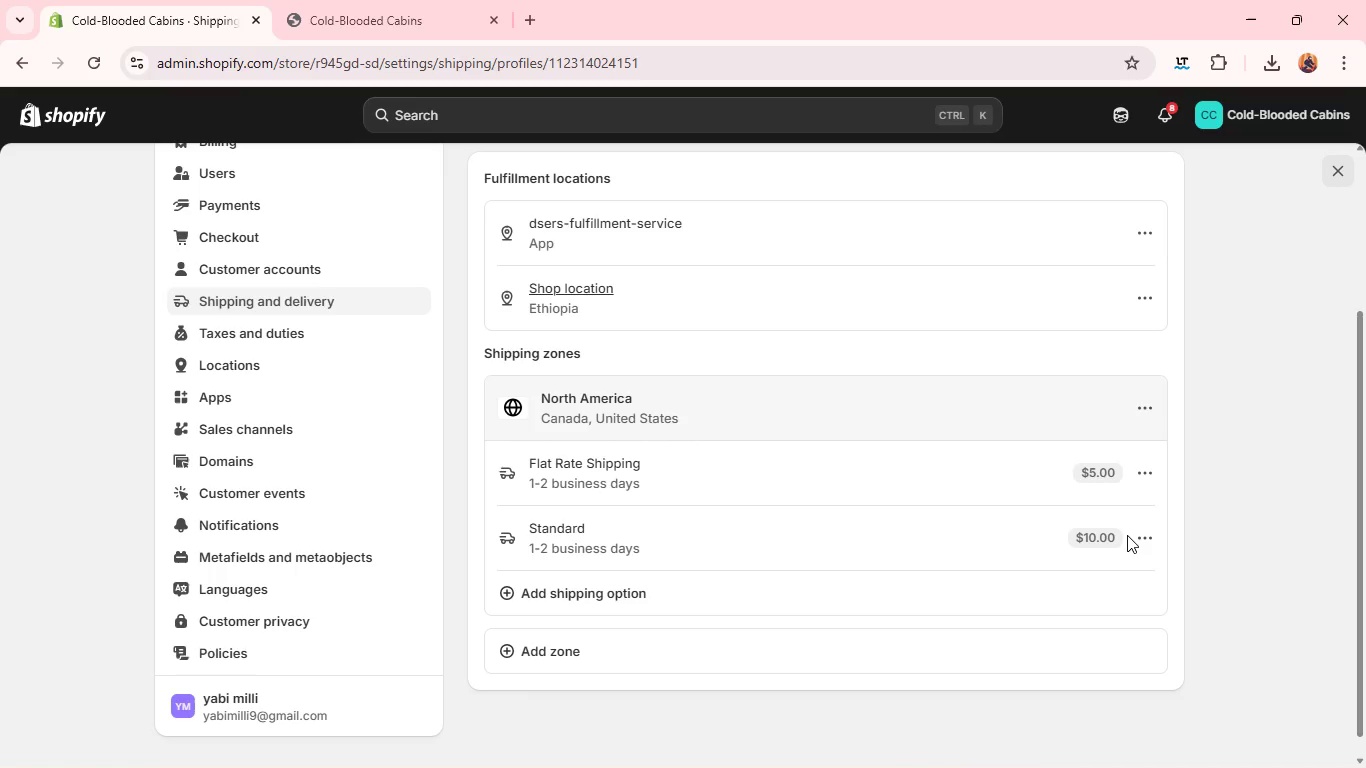 
wait(11.86)
 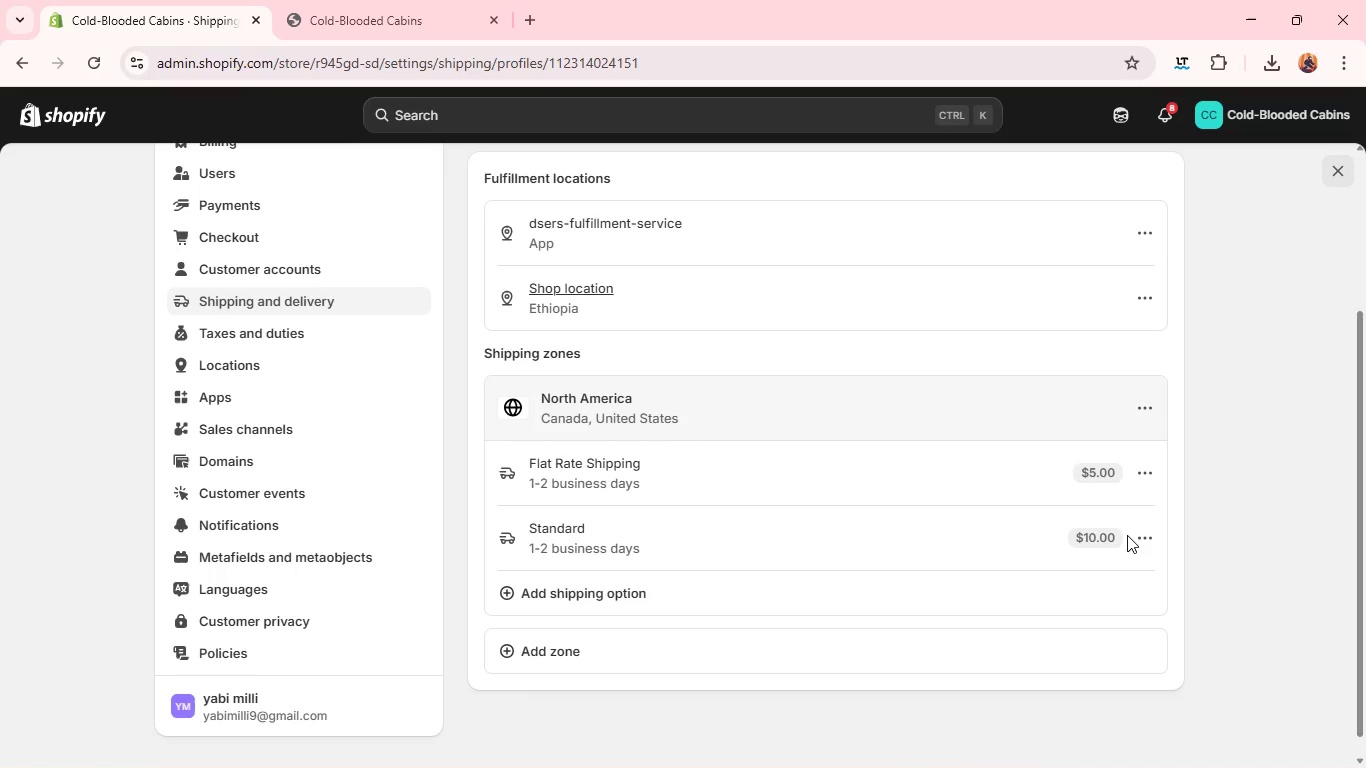 
left_click([1138, 539])
 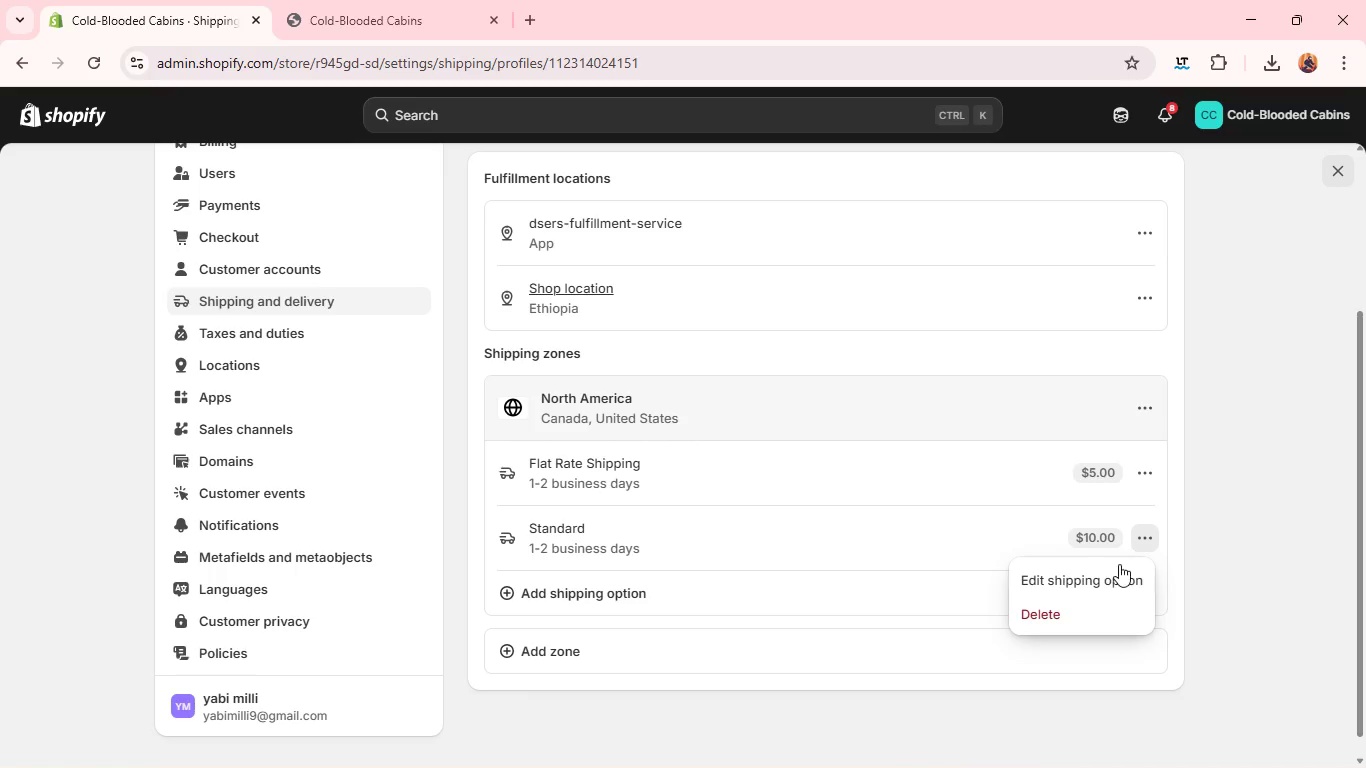 
left_click([1103, 580])
 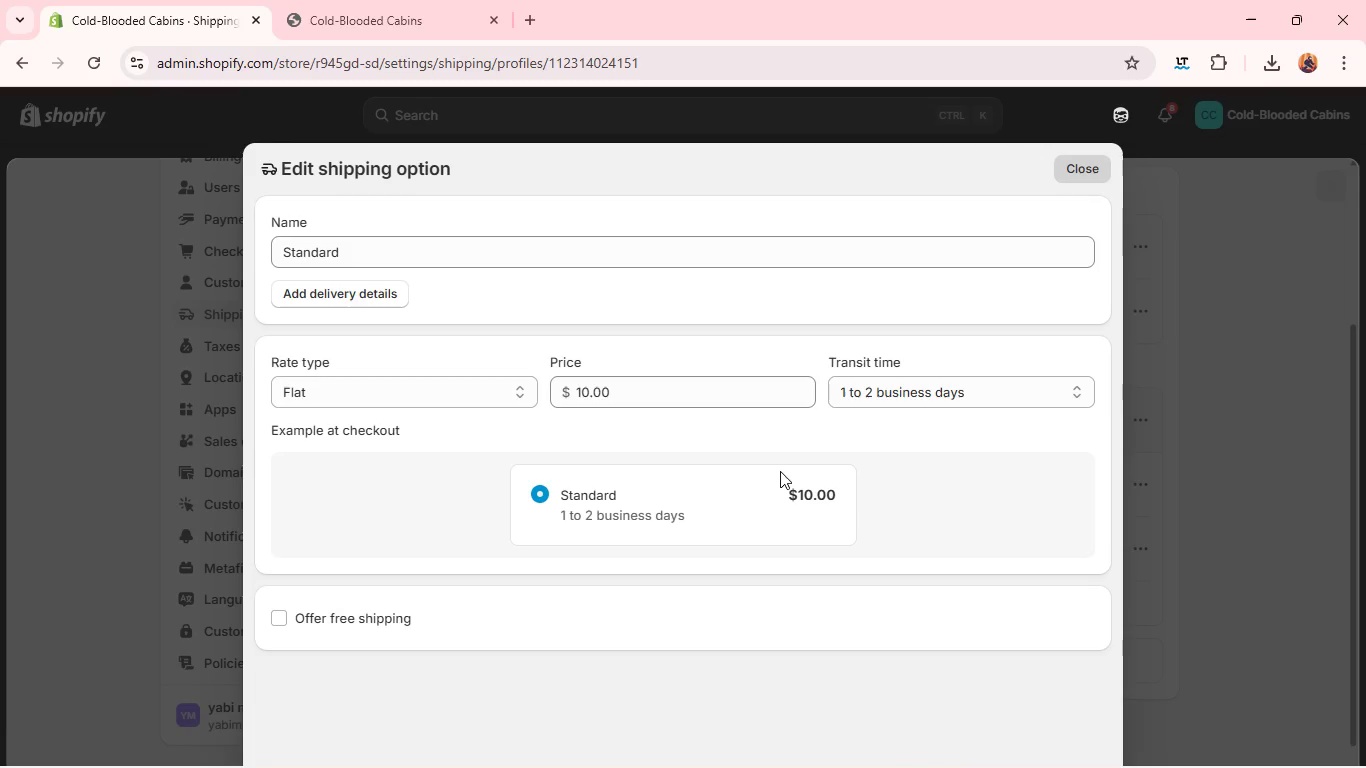 
left_click([907, 374])
 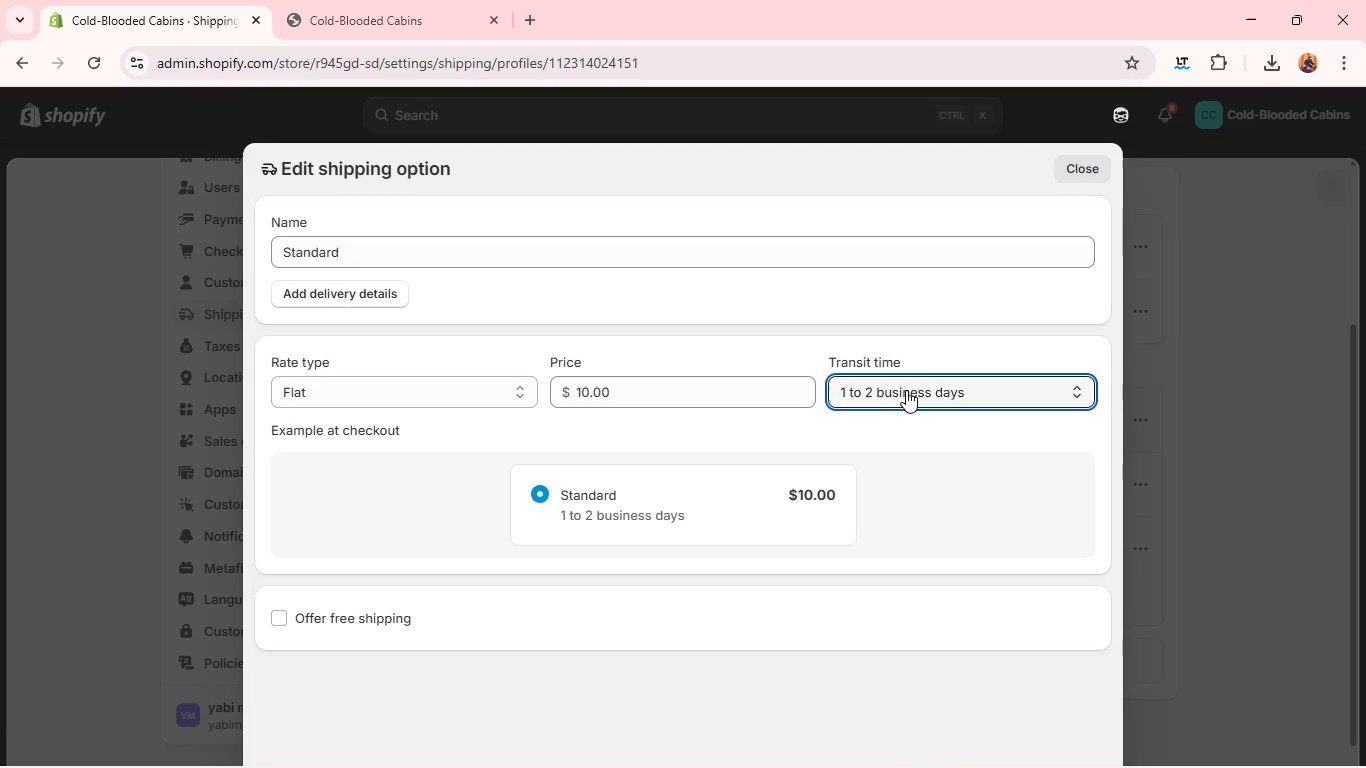 
left_click([906, 390])
 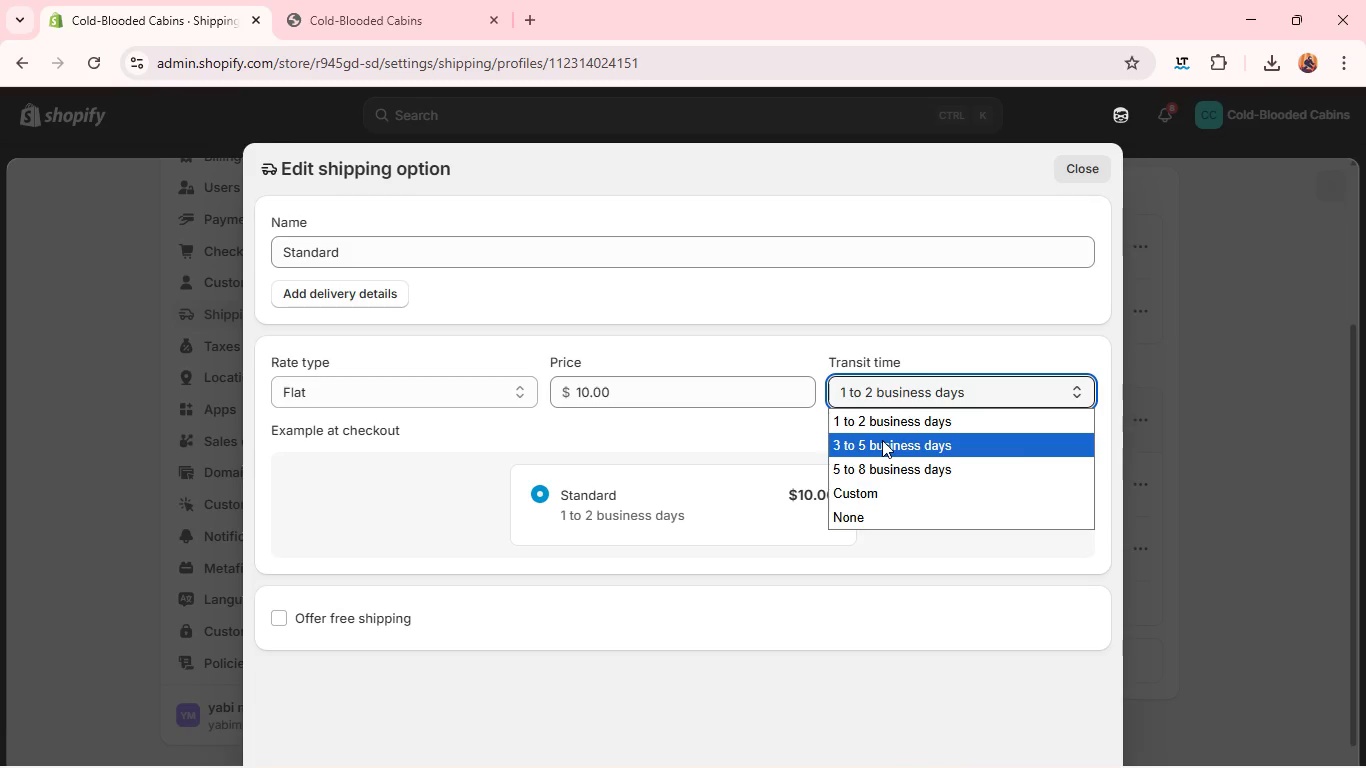 
left_click([882, 440])
 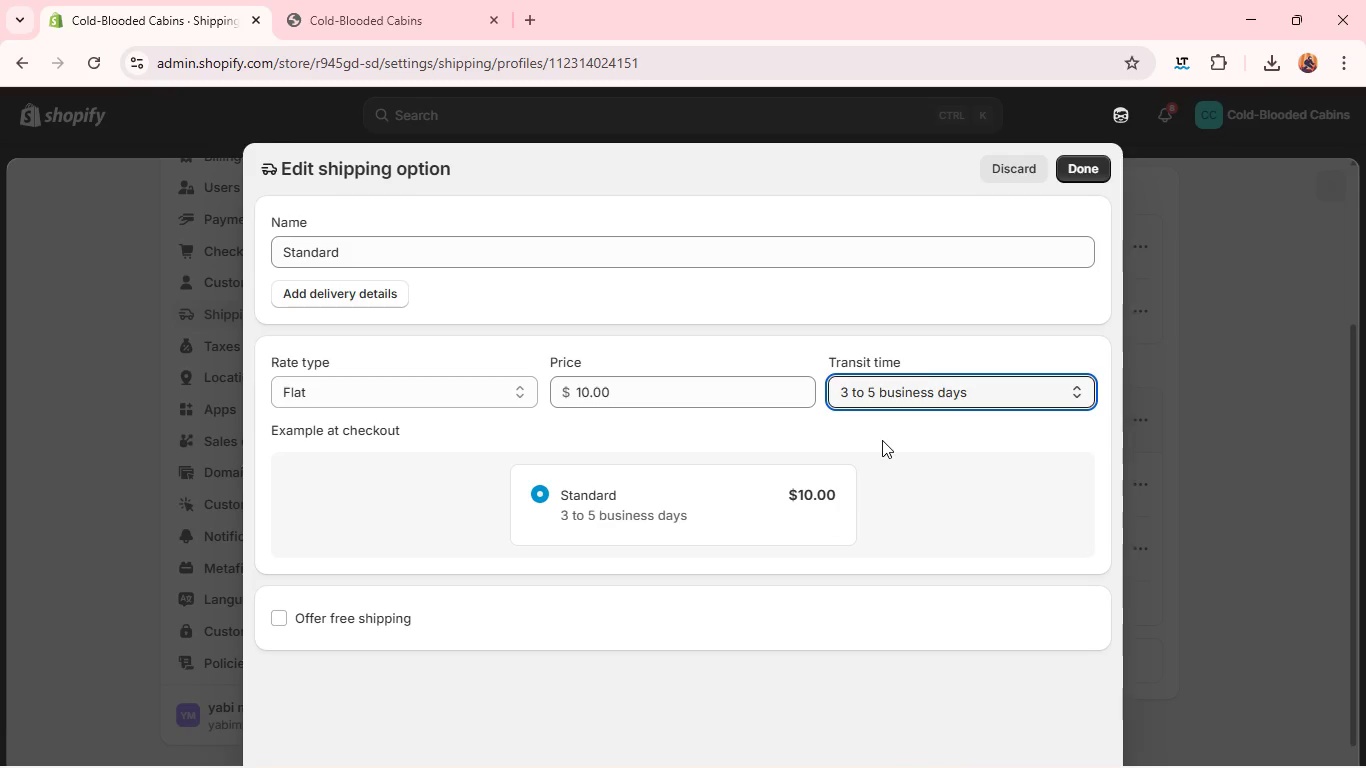 
wait(8.77)
 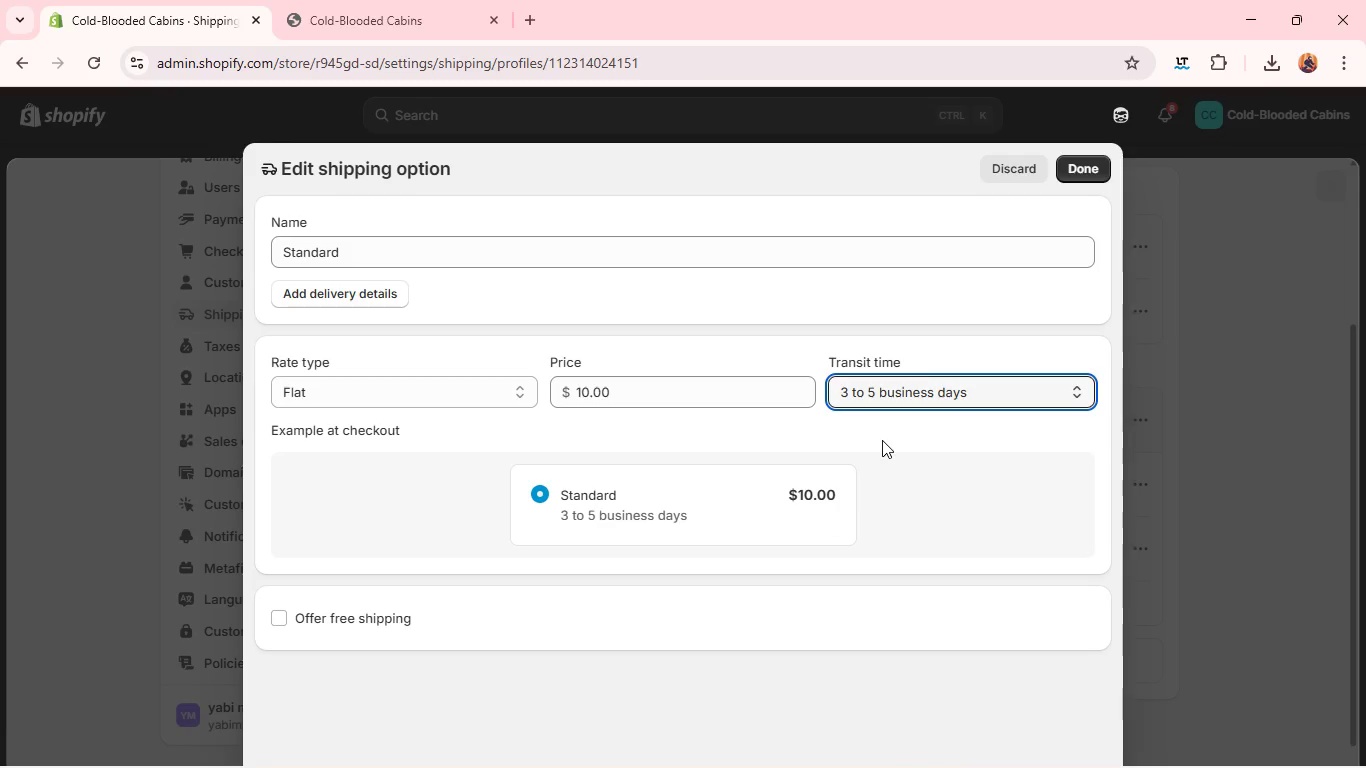 
left_click([1087, 175])
 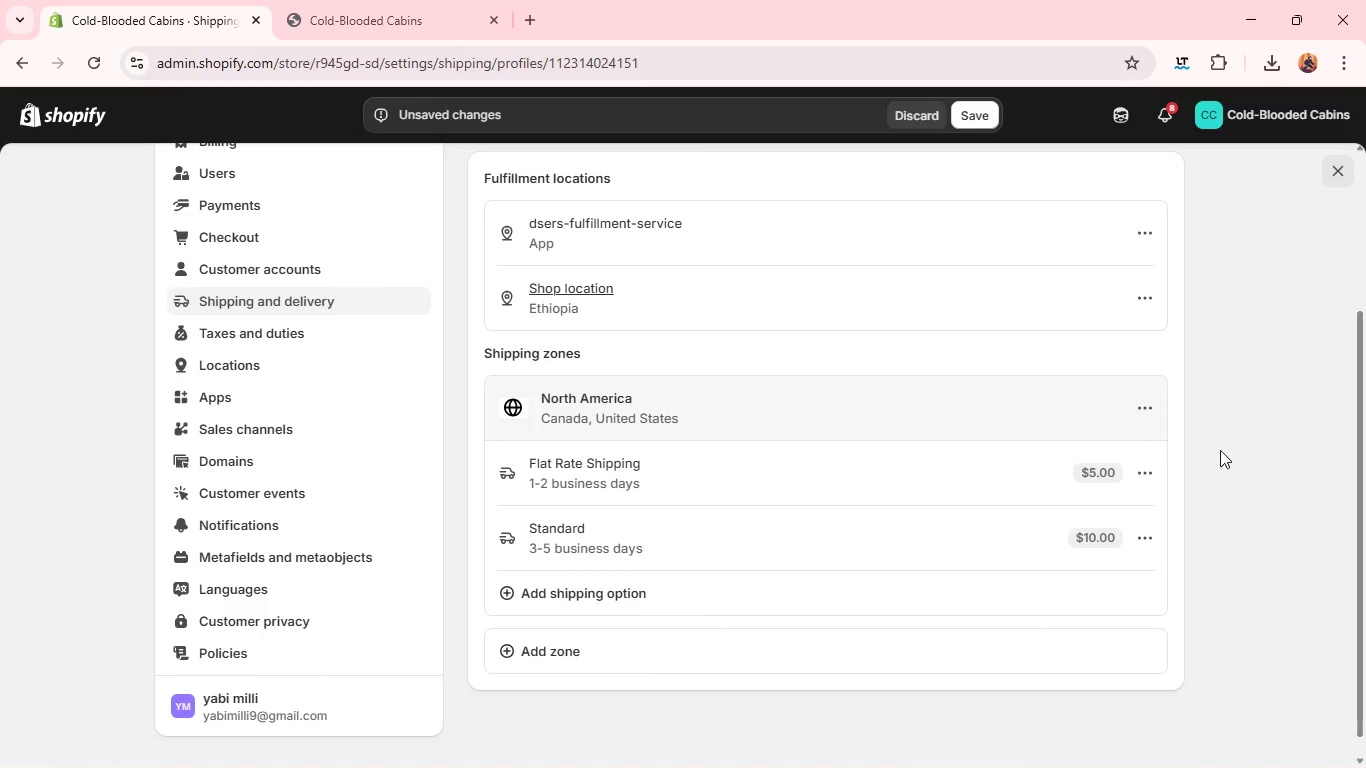 
wait(6.23)
 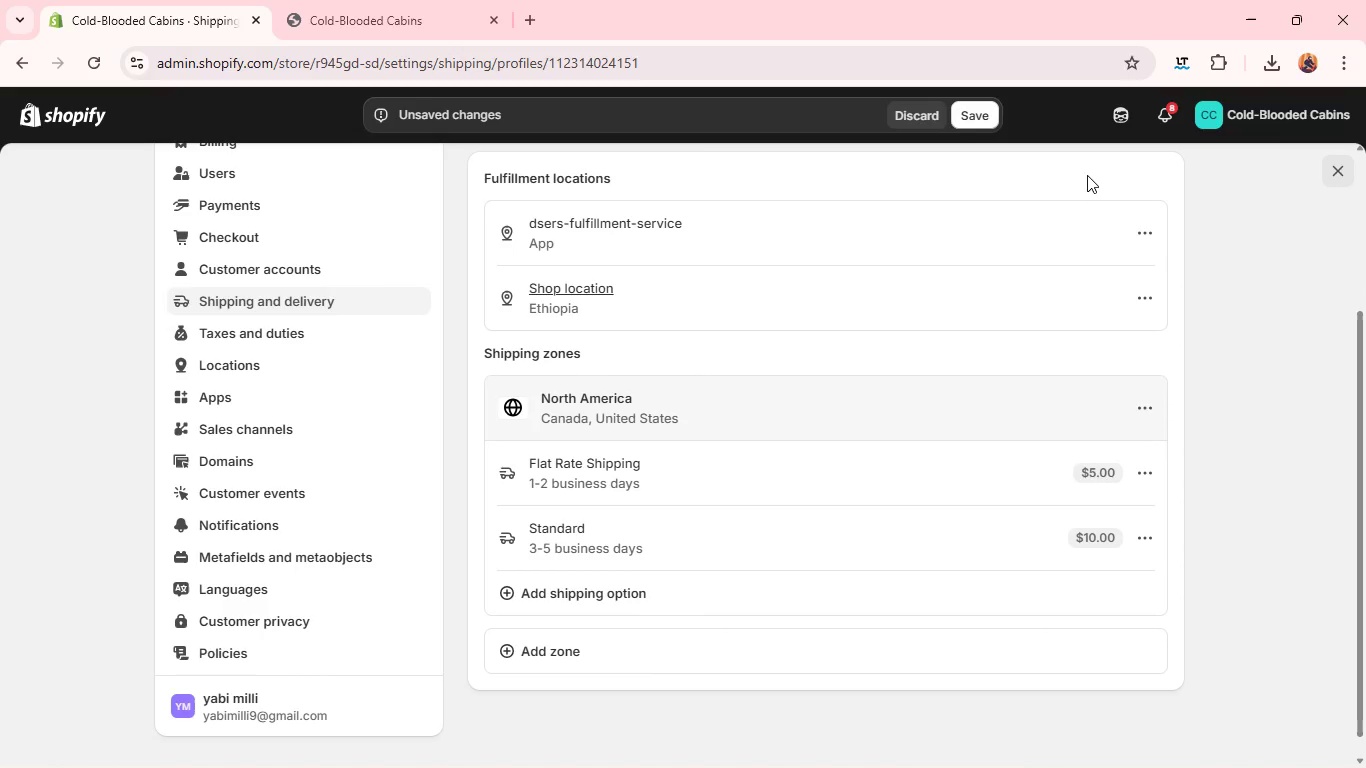 
left_click([1136, 478])
 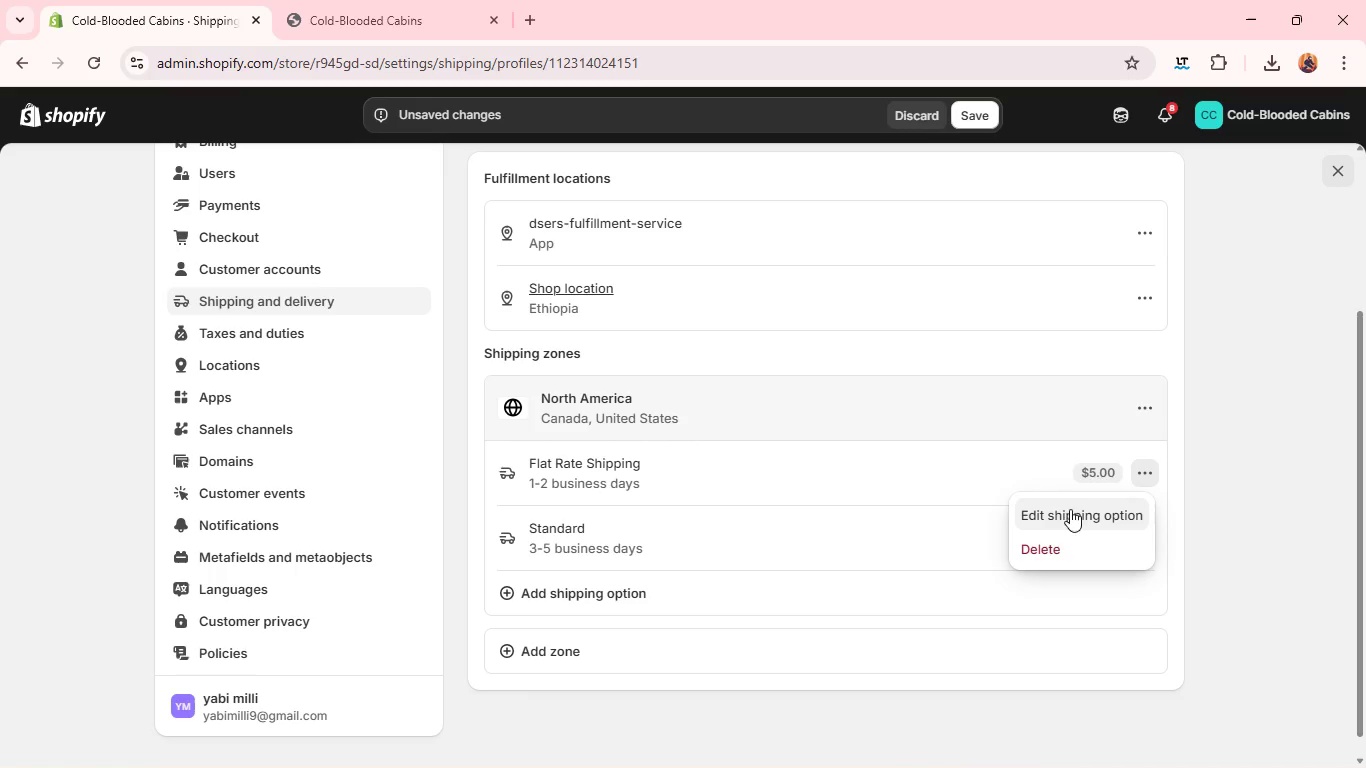 
left_click([1069, 510])
 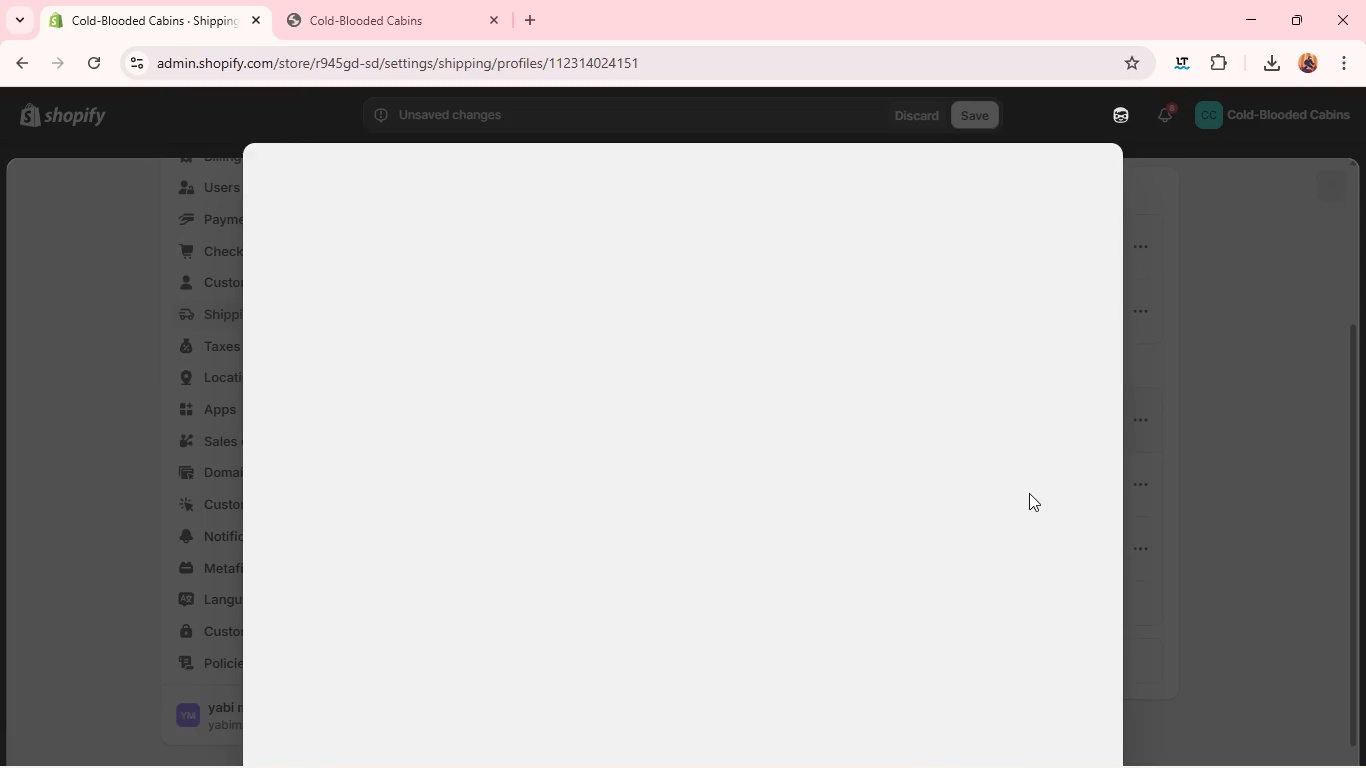 
mouse_move([831, 414])
 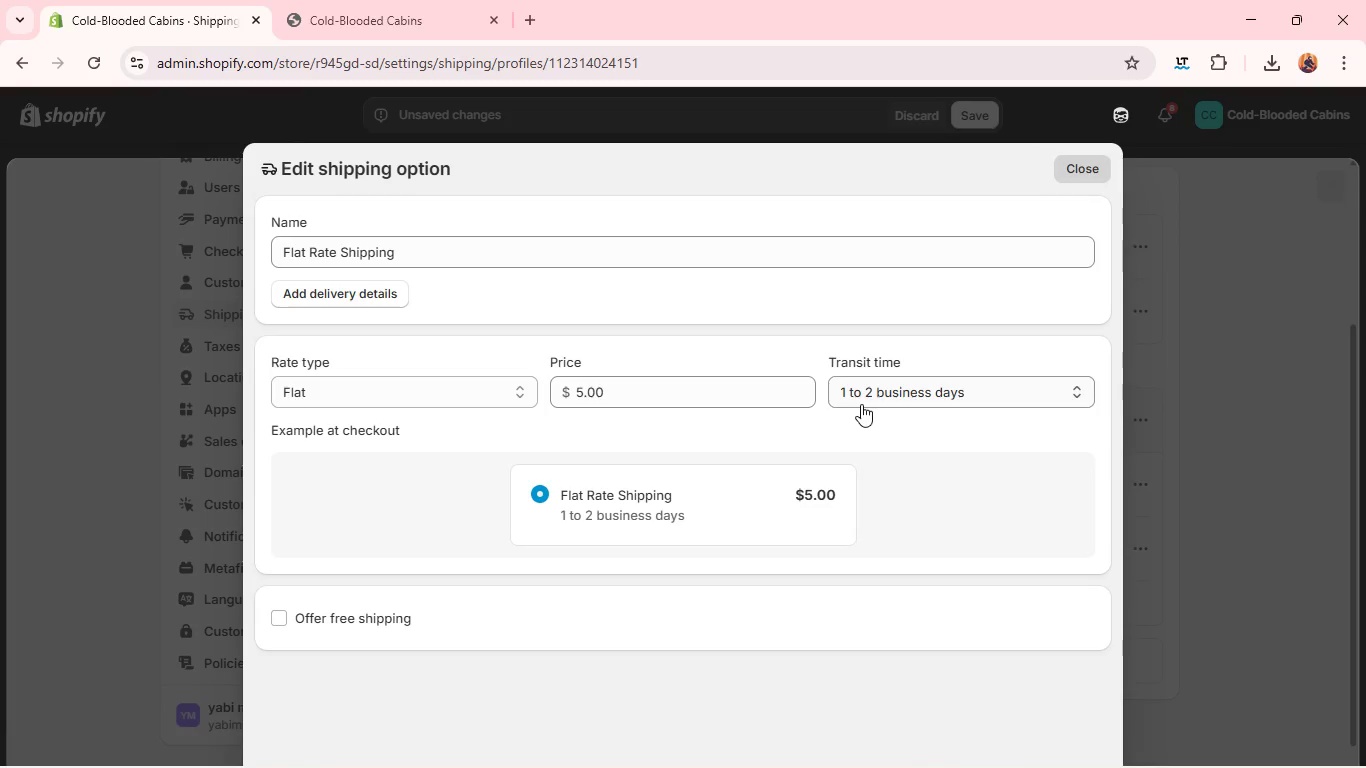 
left_click([861, 404])
 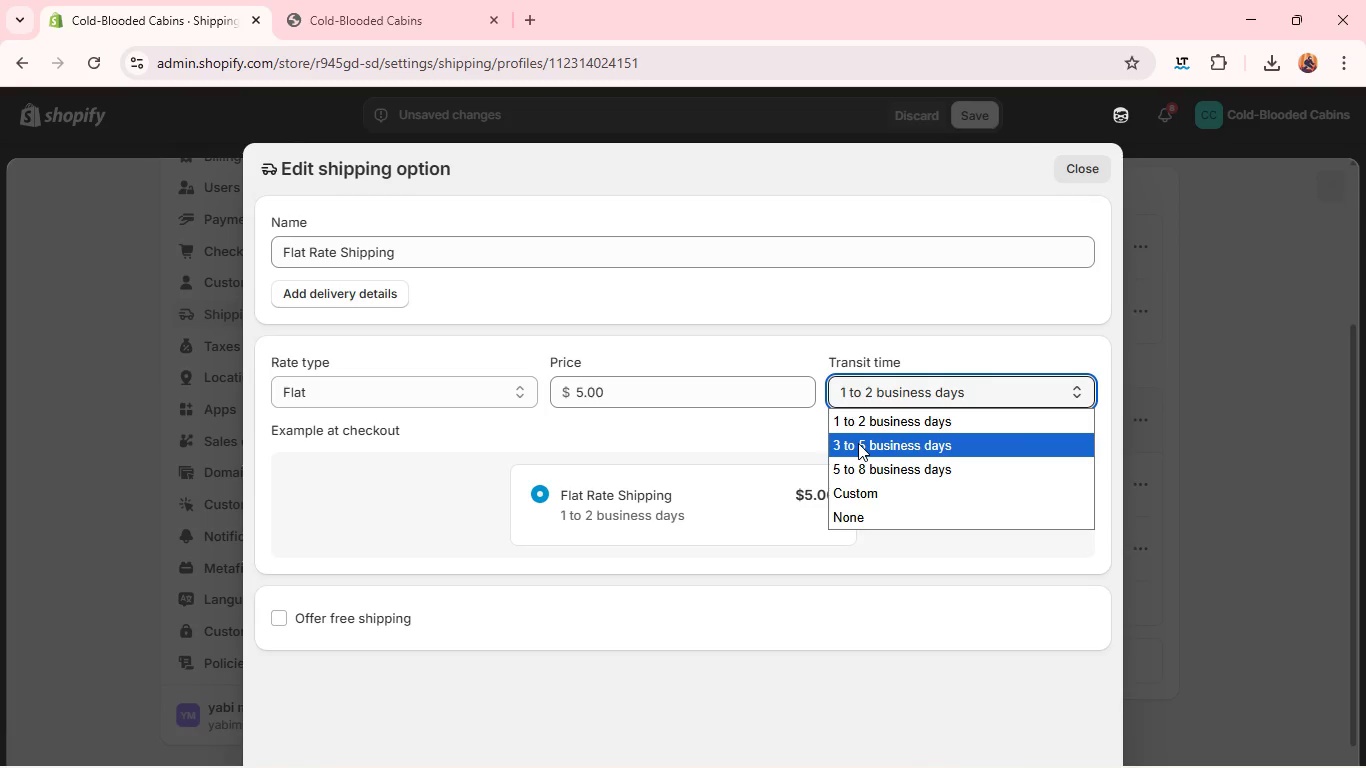 
left_click([858, 443])
 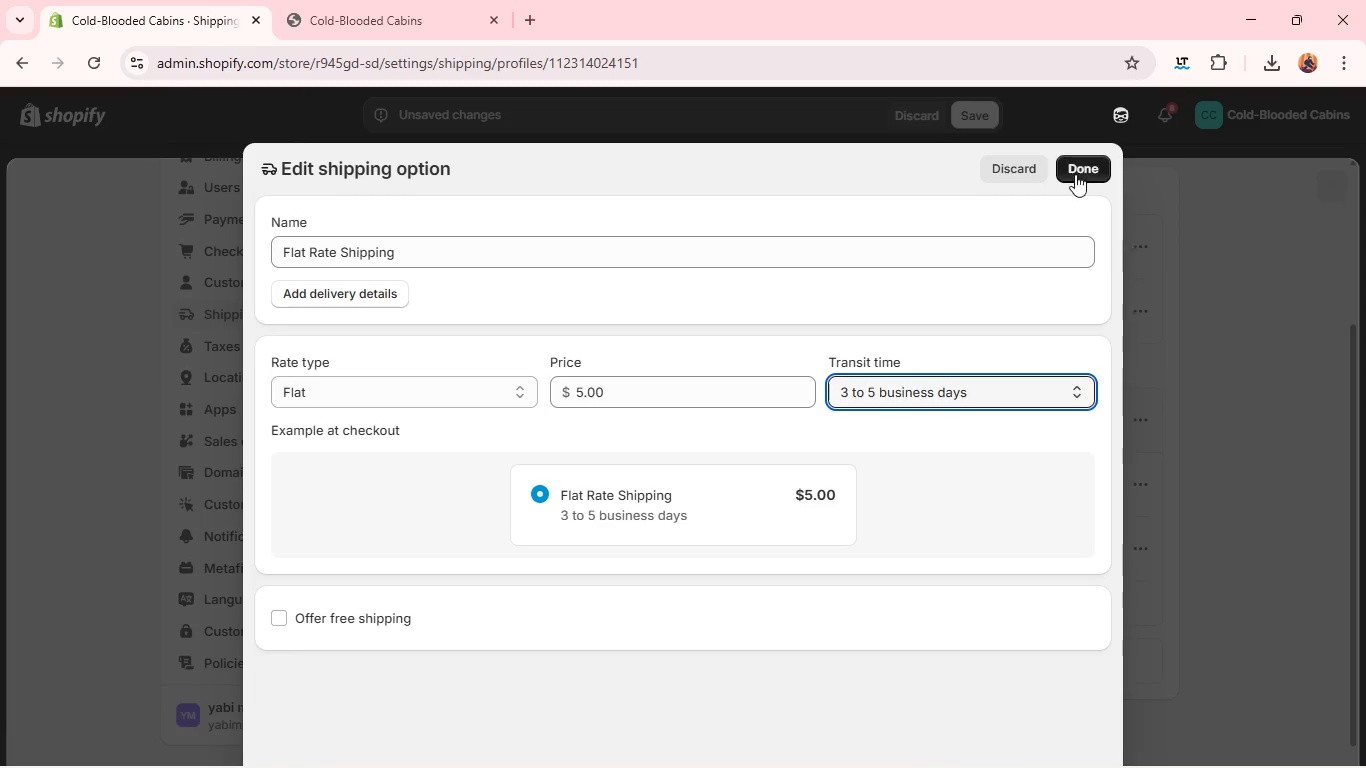 
left_click([1076, 167])
 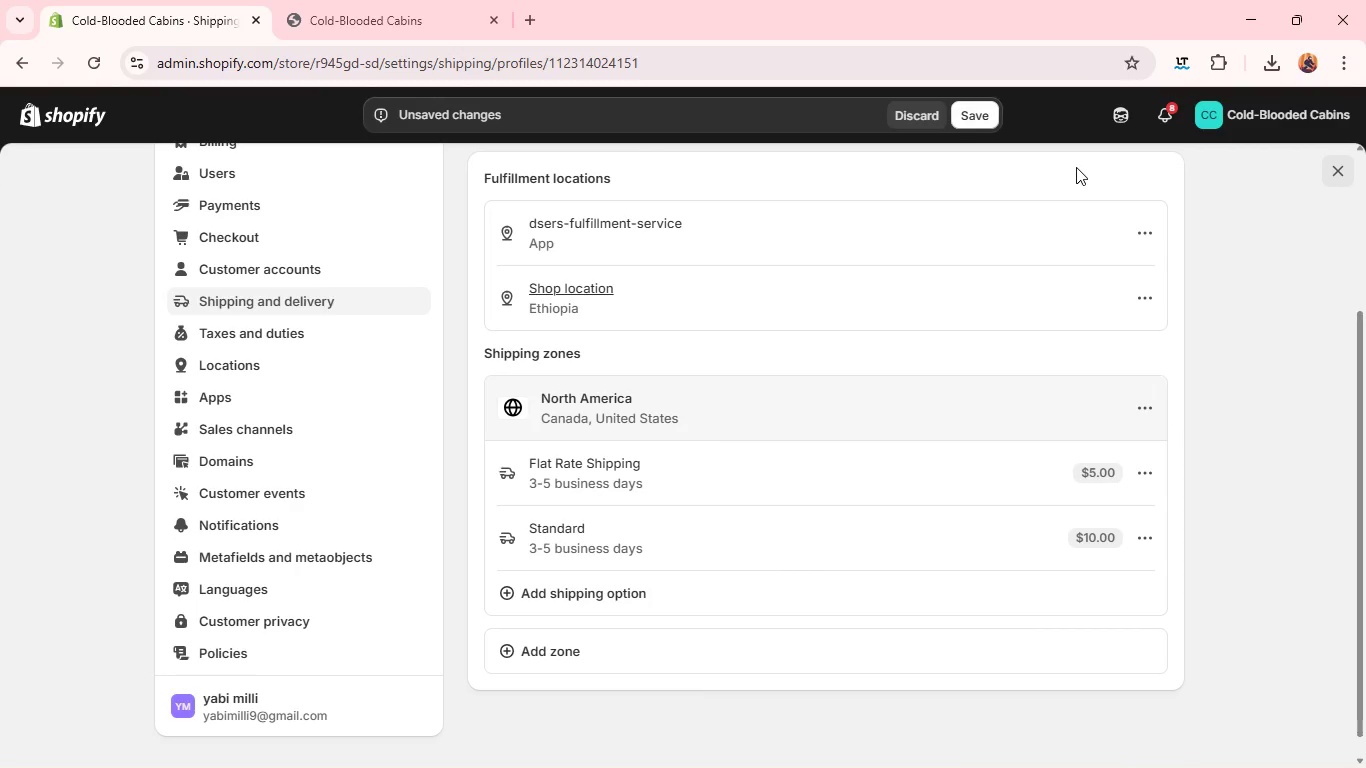 
wait(9.05)
 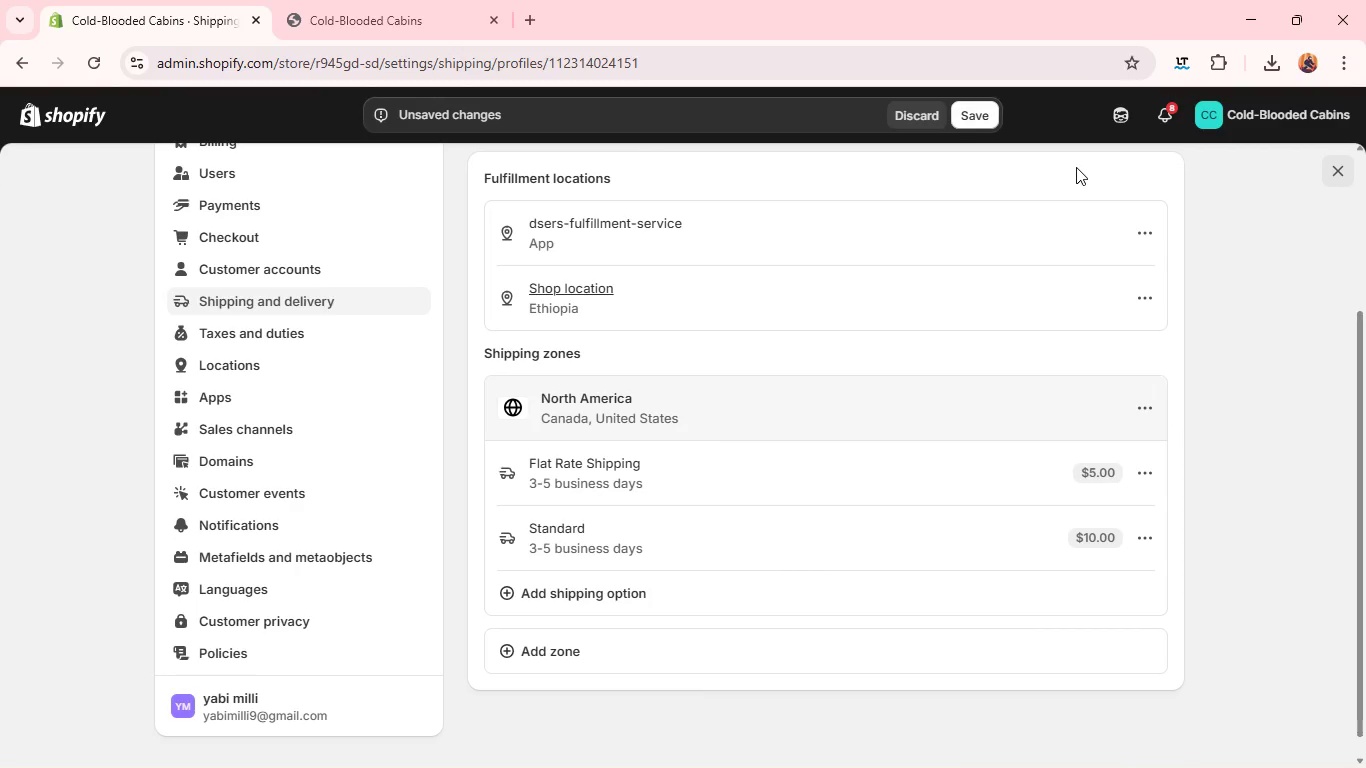 
left_click([1134, 541])
 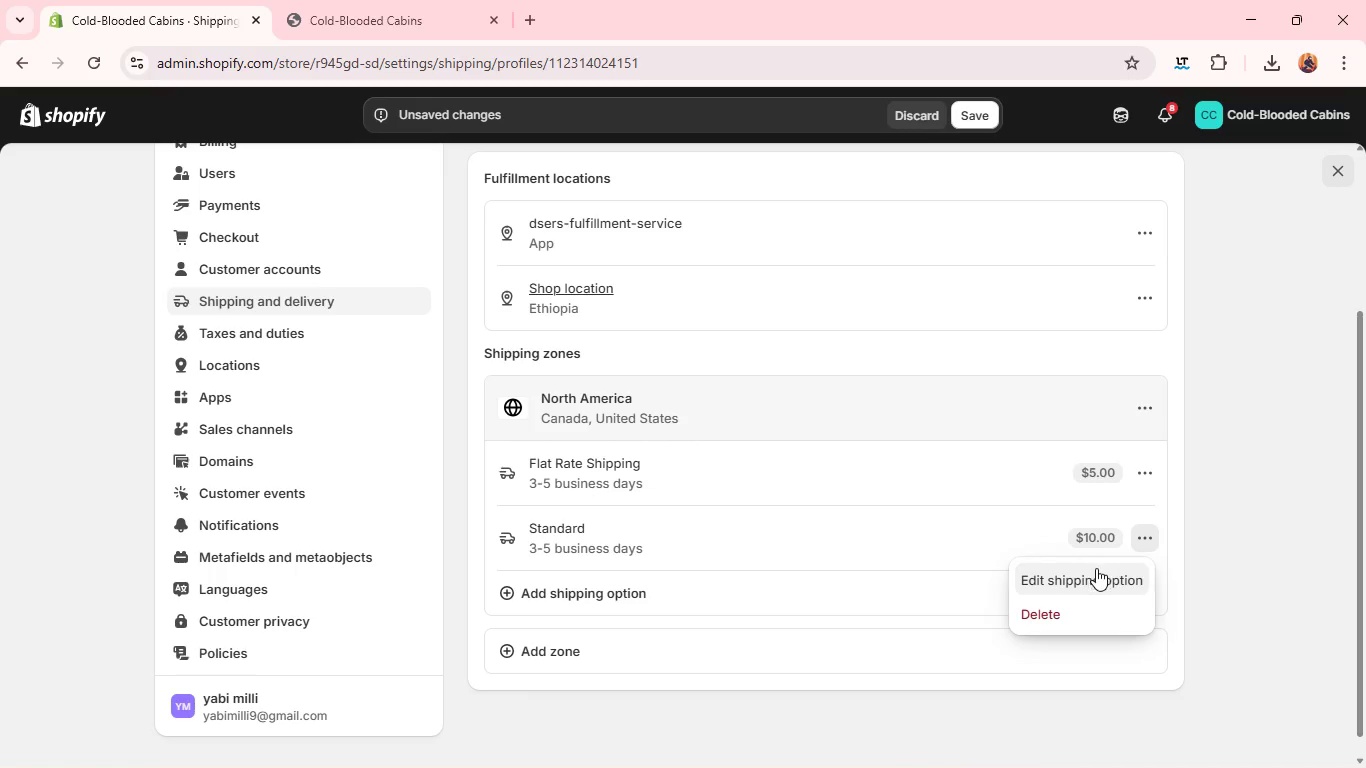 
left_click([1091, 584])
 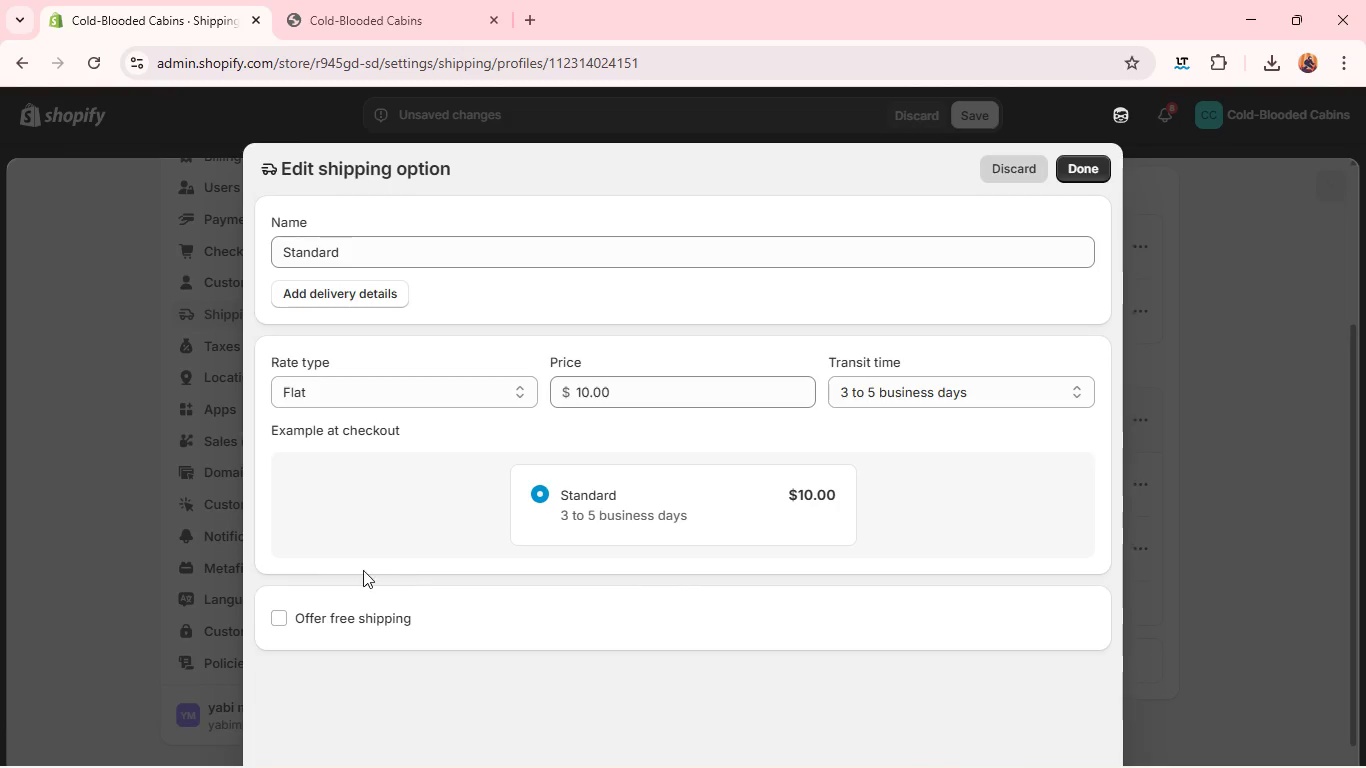 
left_click([342, 618])
 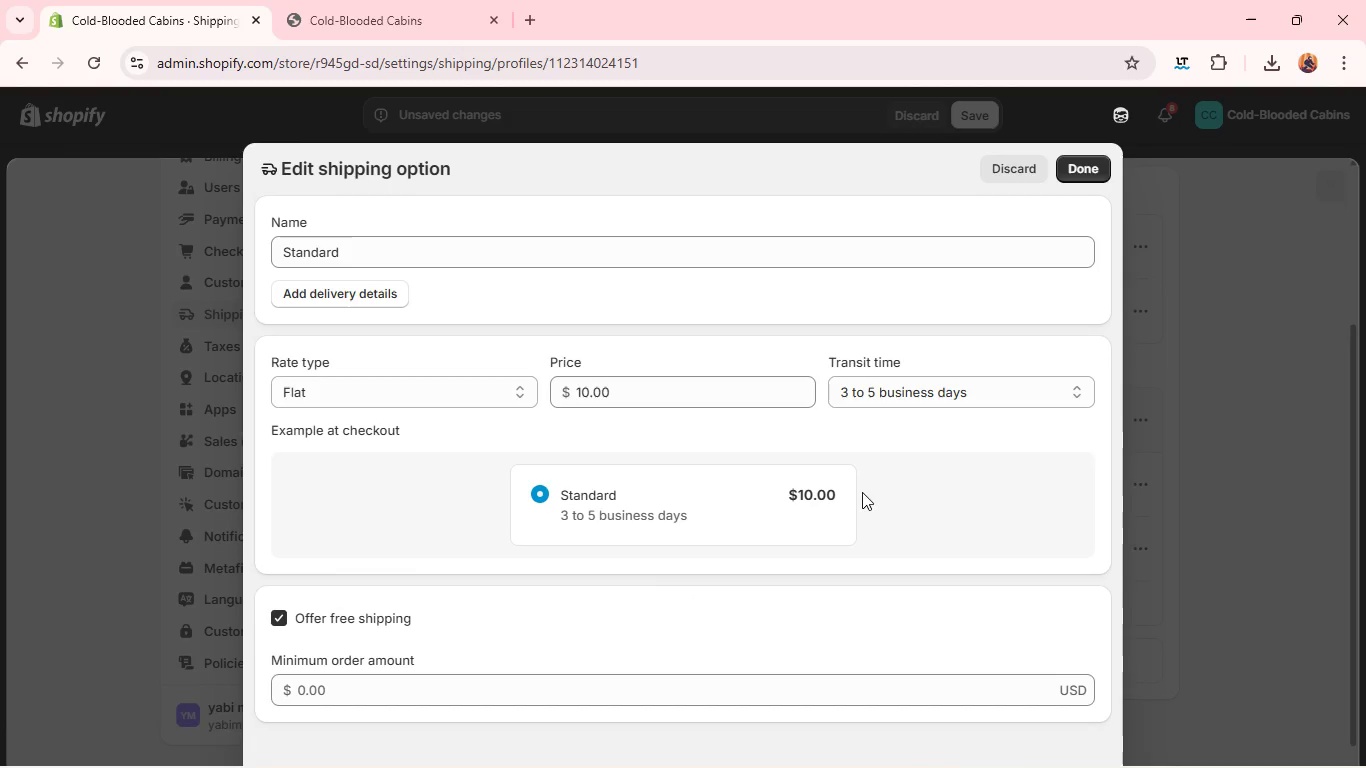 
wait(8.25)
 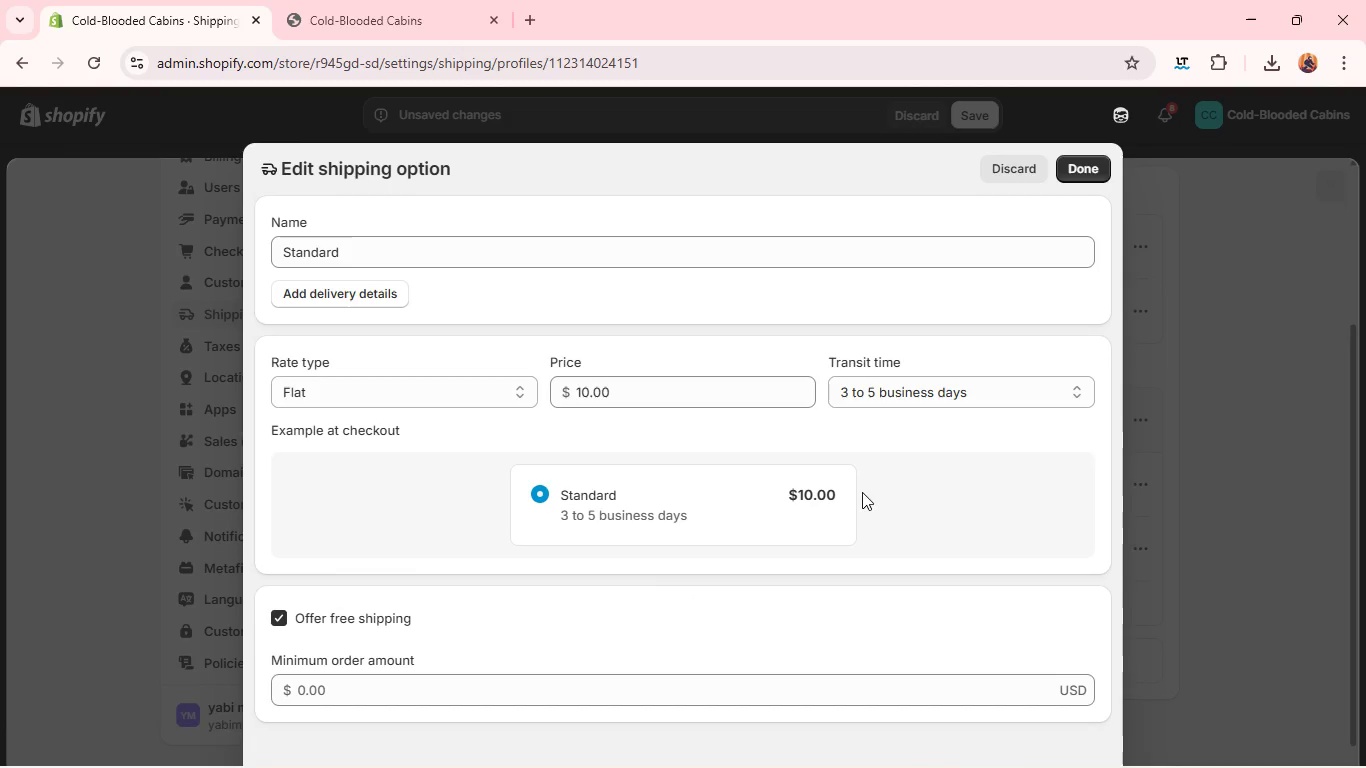 
left_click([567, 672])
 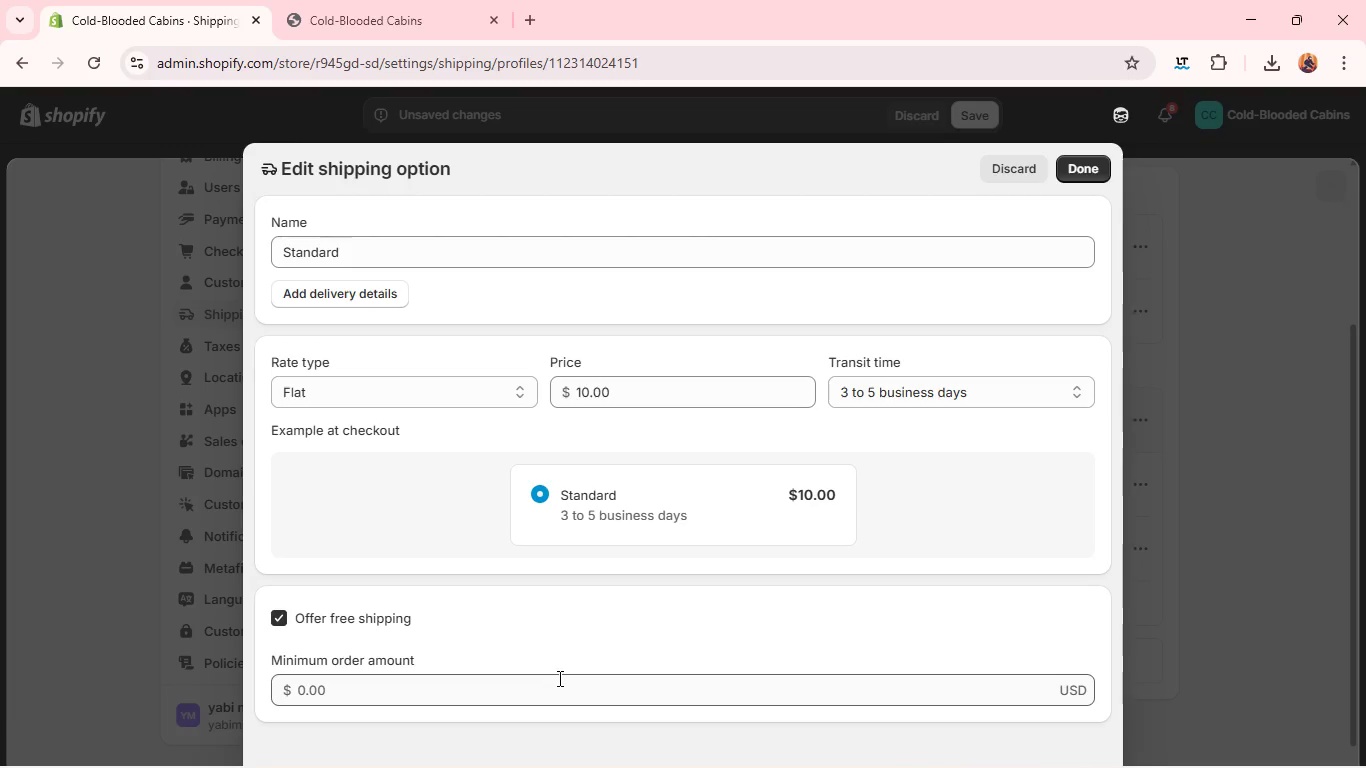 
left_click([534, 693])
 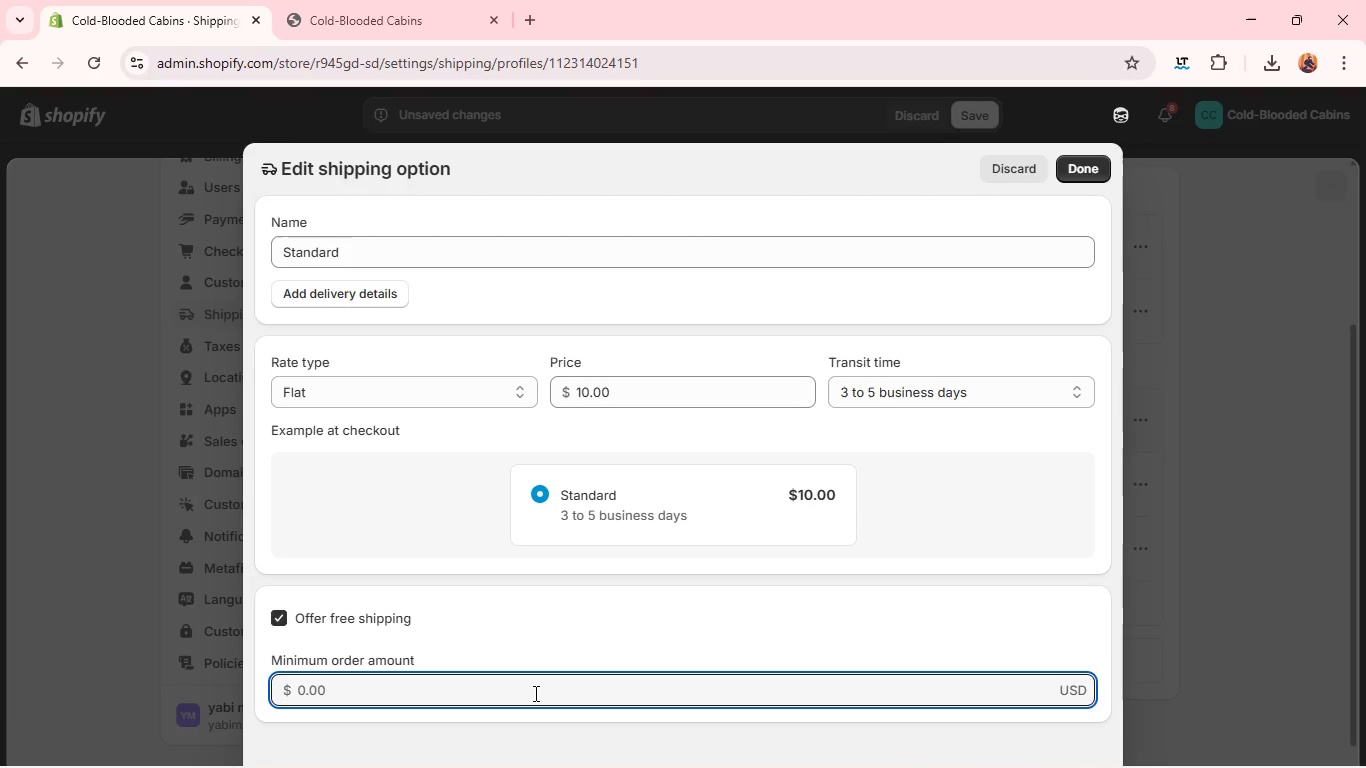 
type(75)
 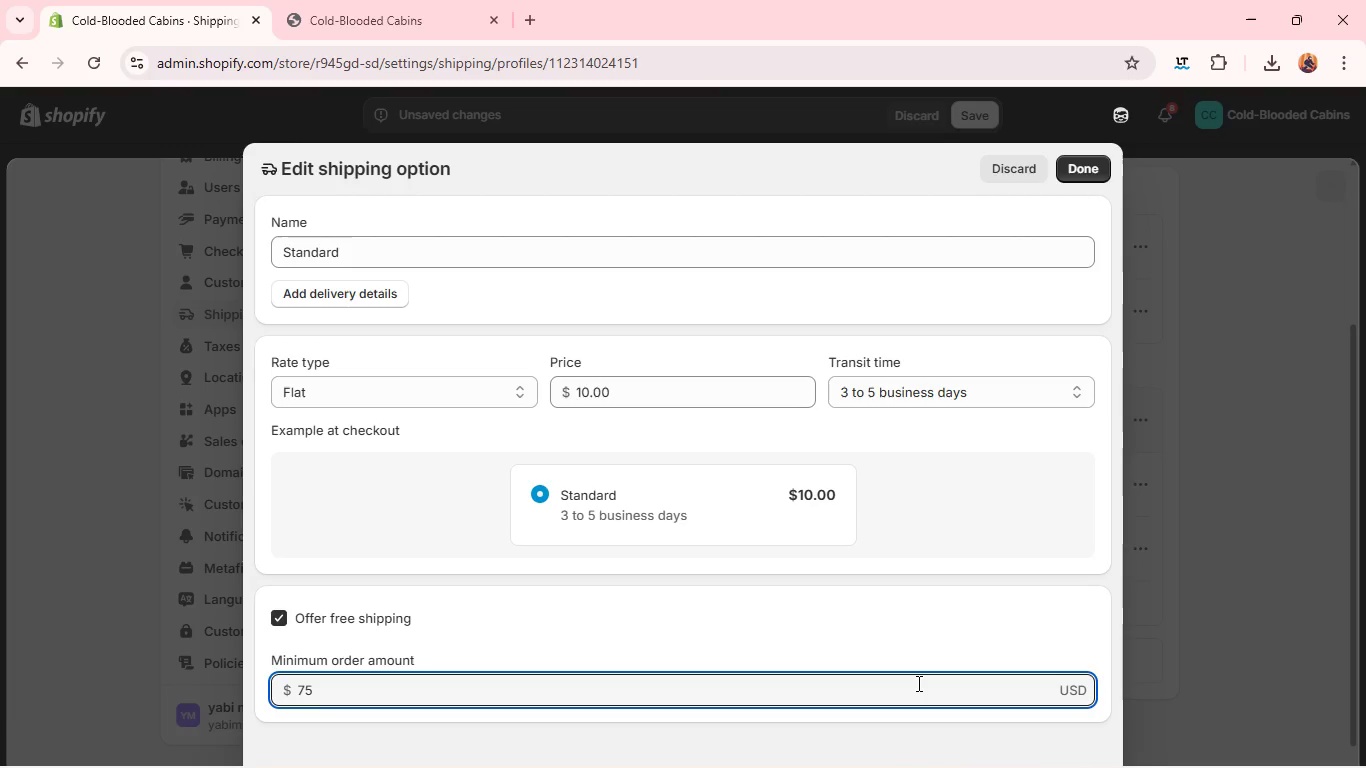 
wait(11.05)
 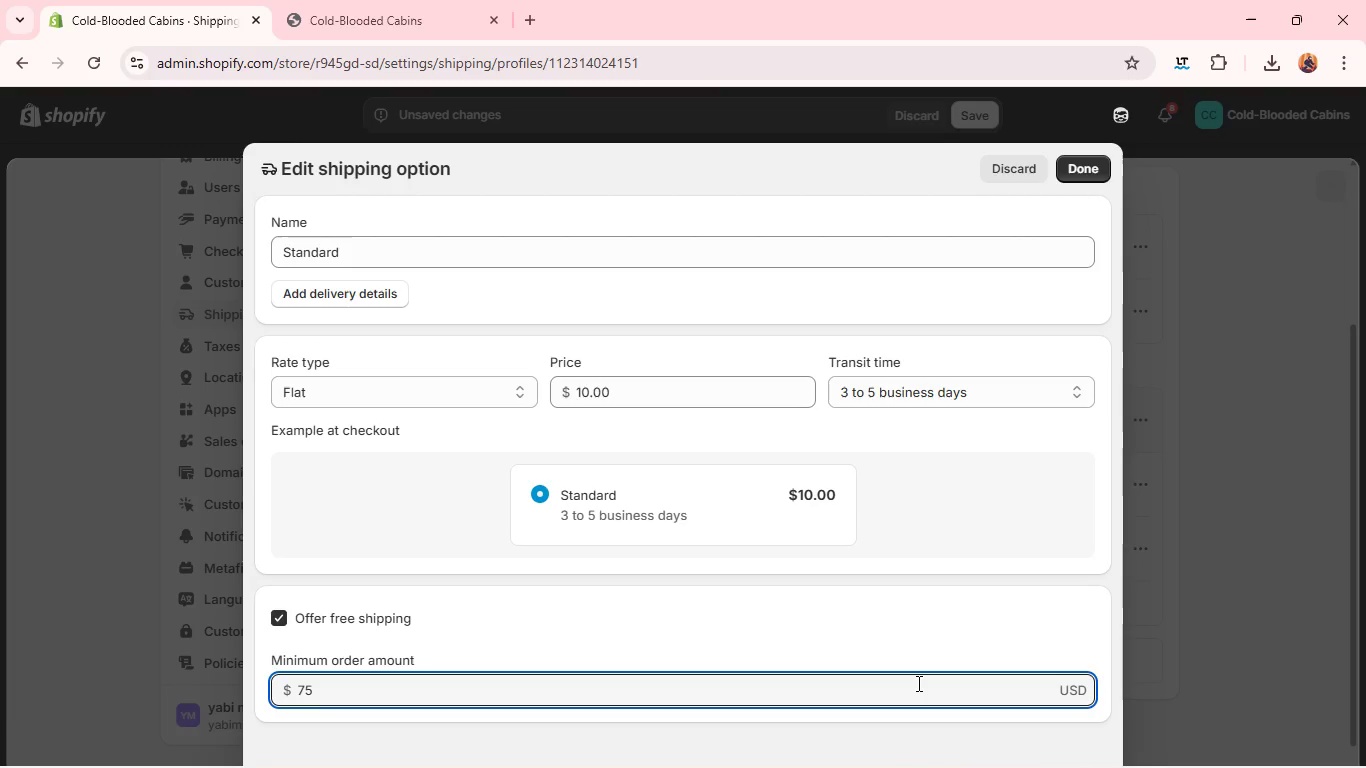 
left_click([1075, 163])
 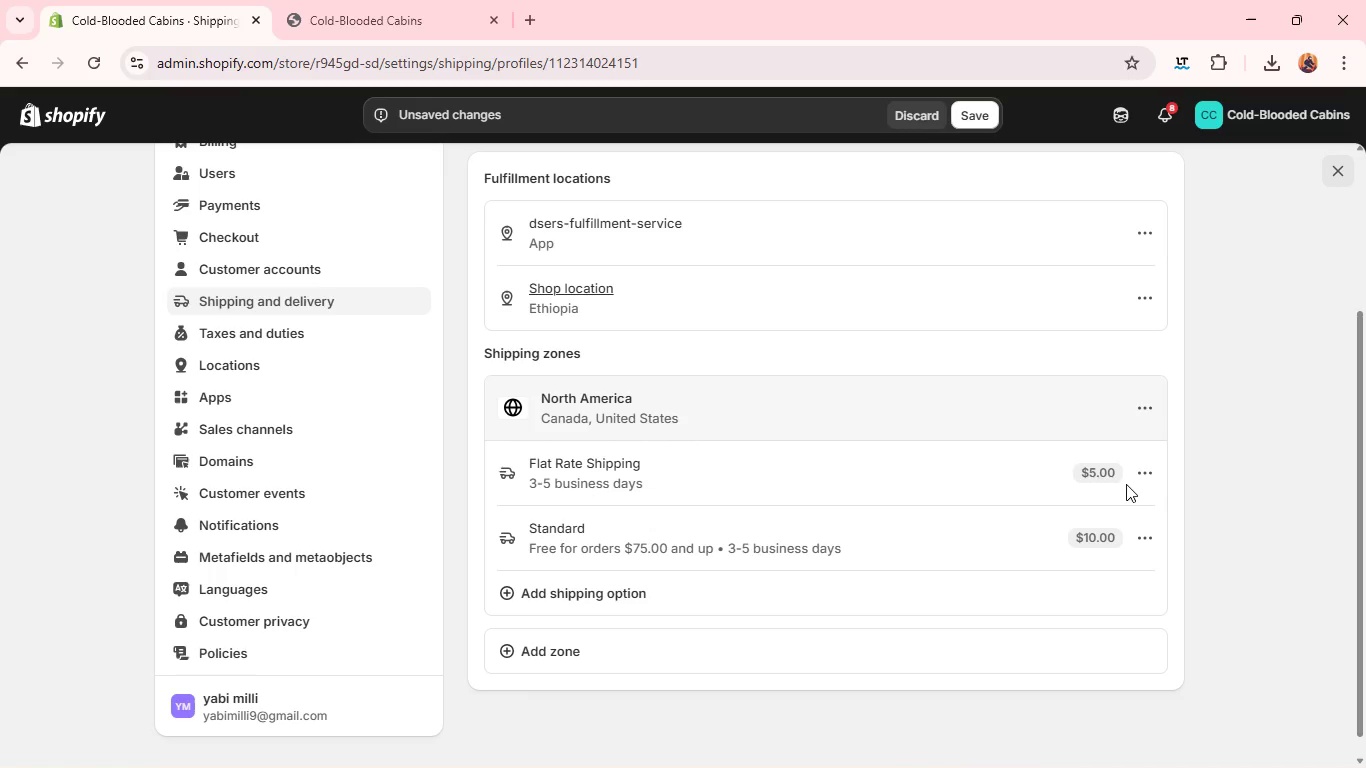 
left_click([1133, 470])
 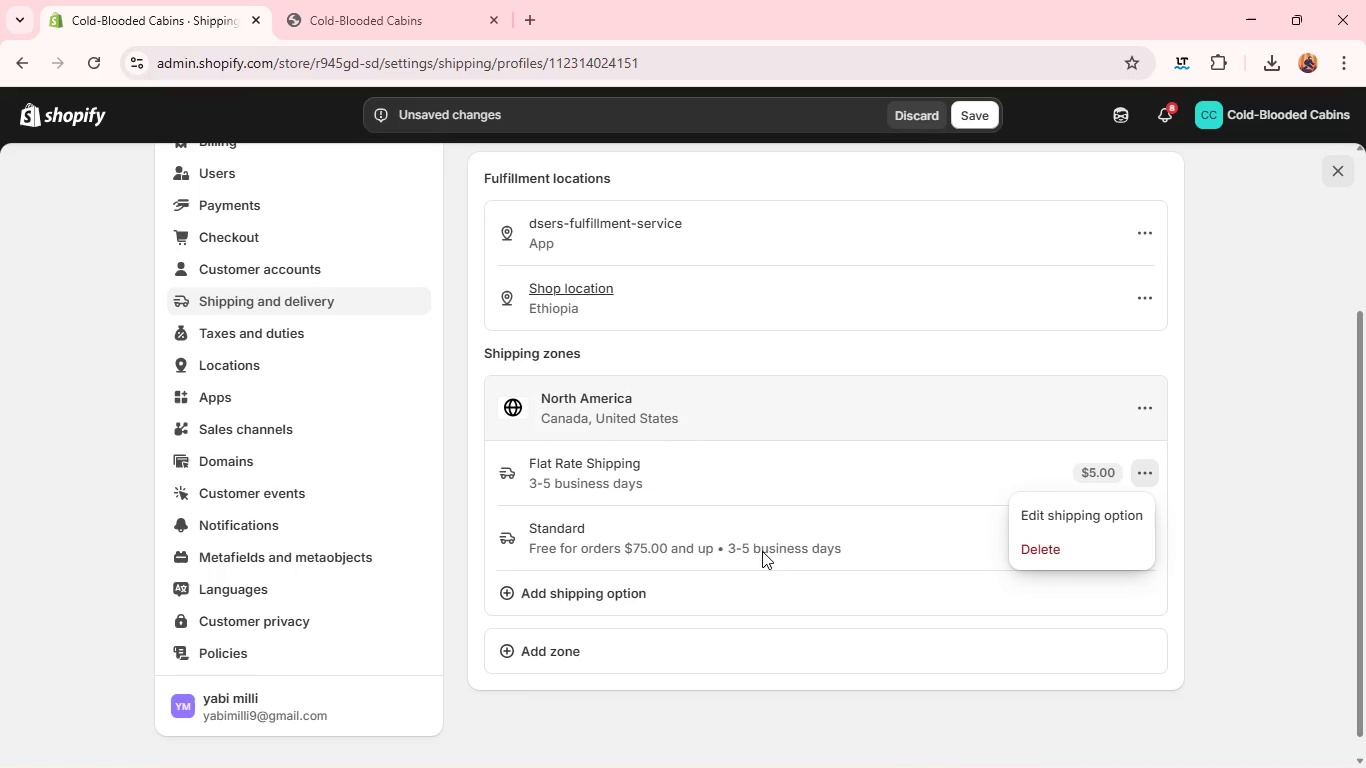 
wait(6.92)
 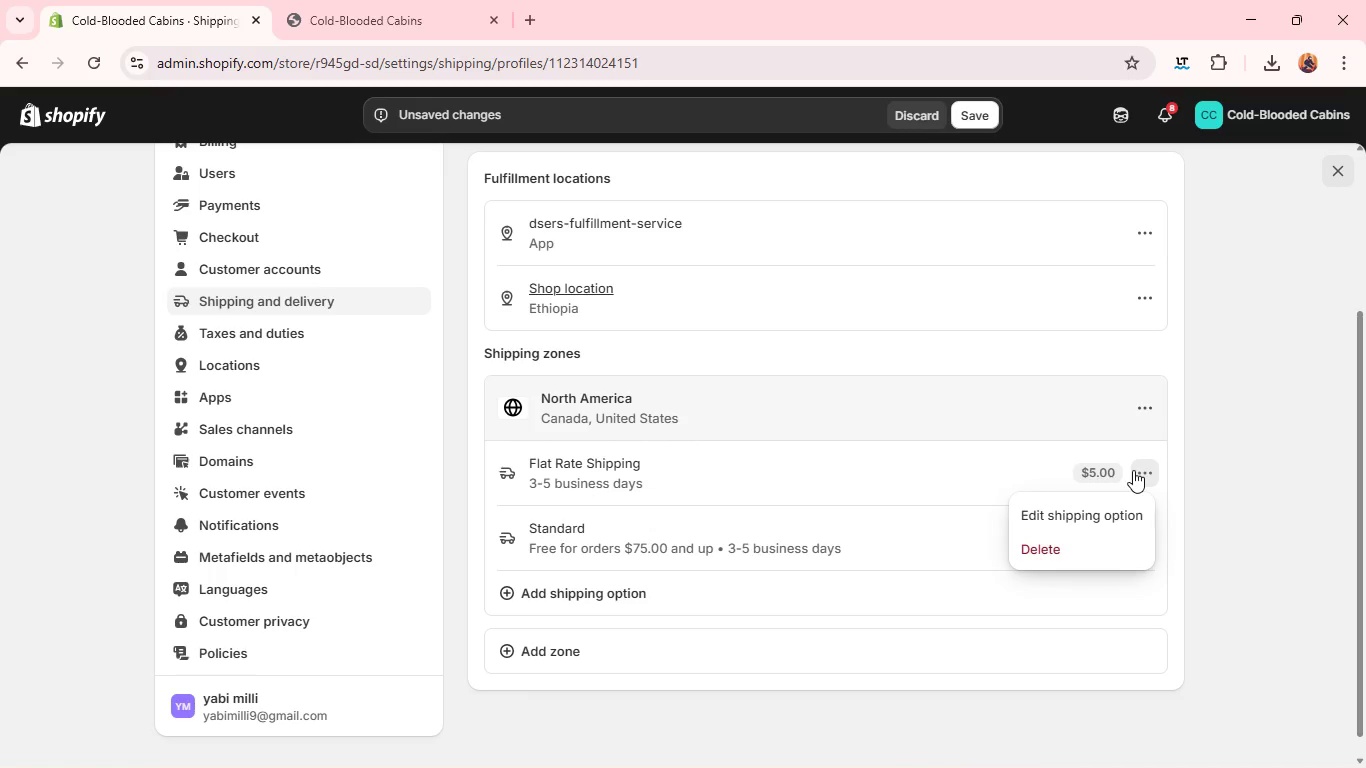 
left_click([1069, 511])
 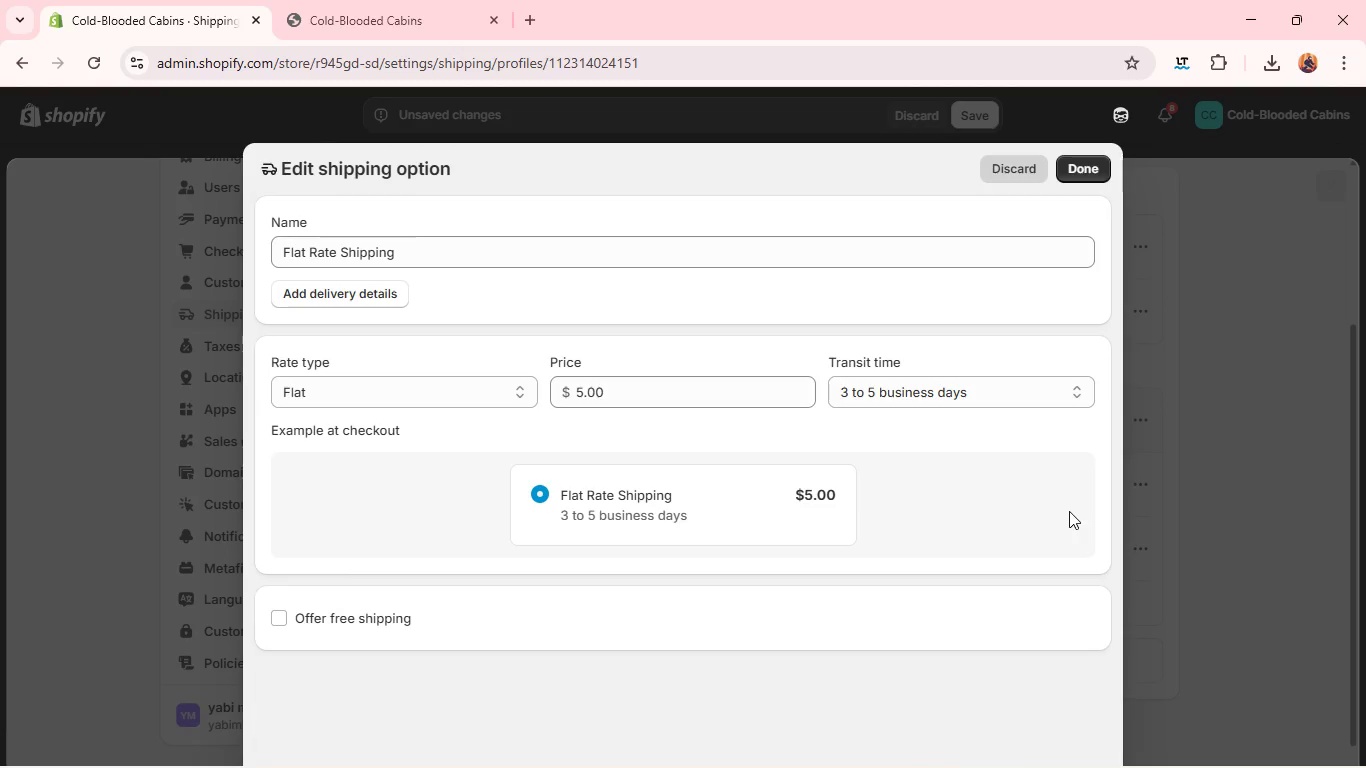 
wait(7.61)
 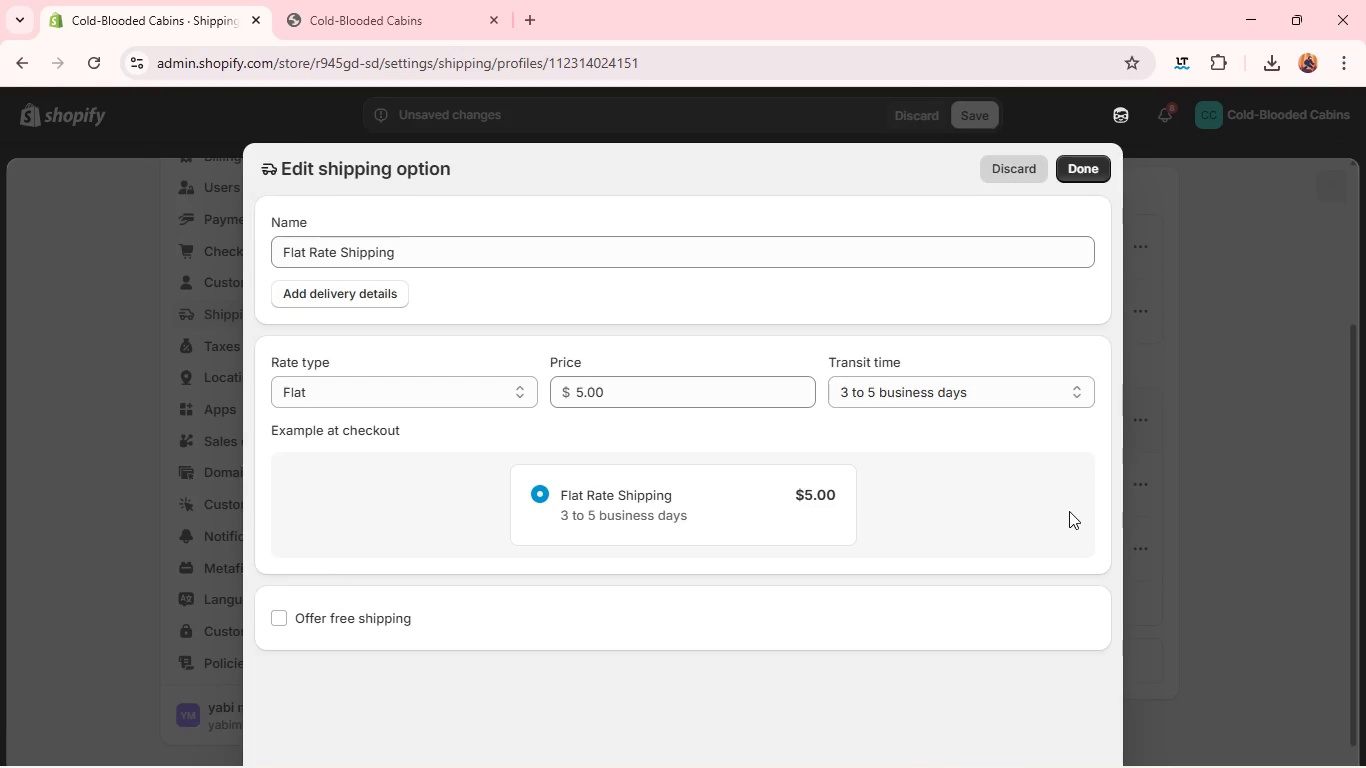 
left_click([382, 616])
 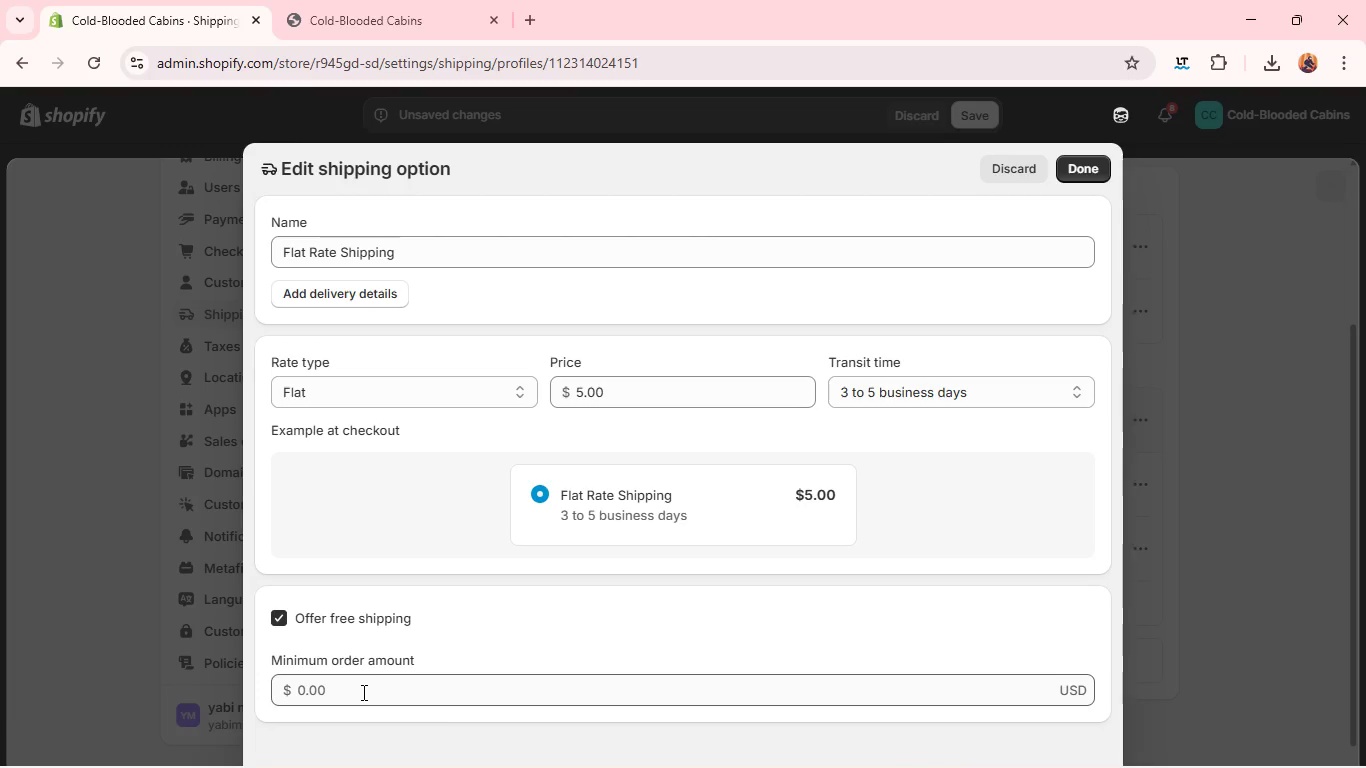 
left_click([361, 690])
 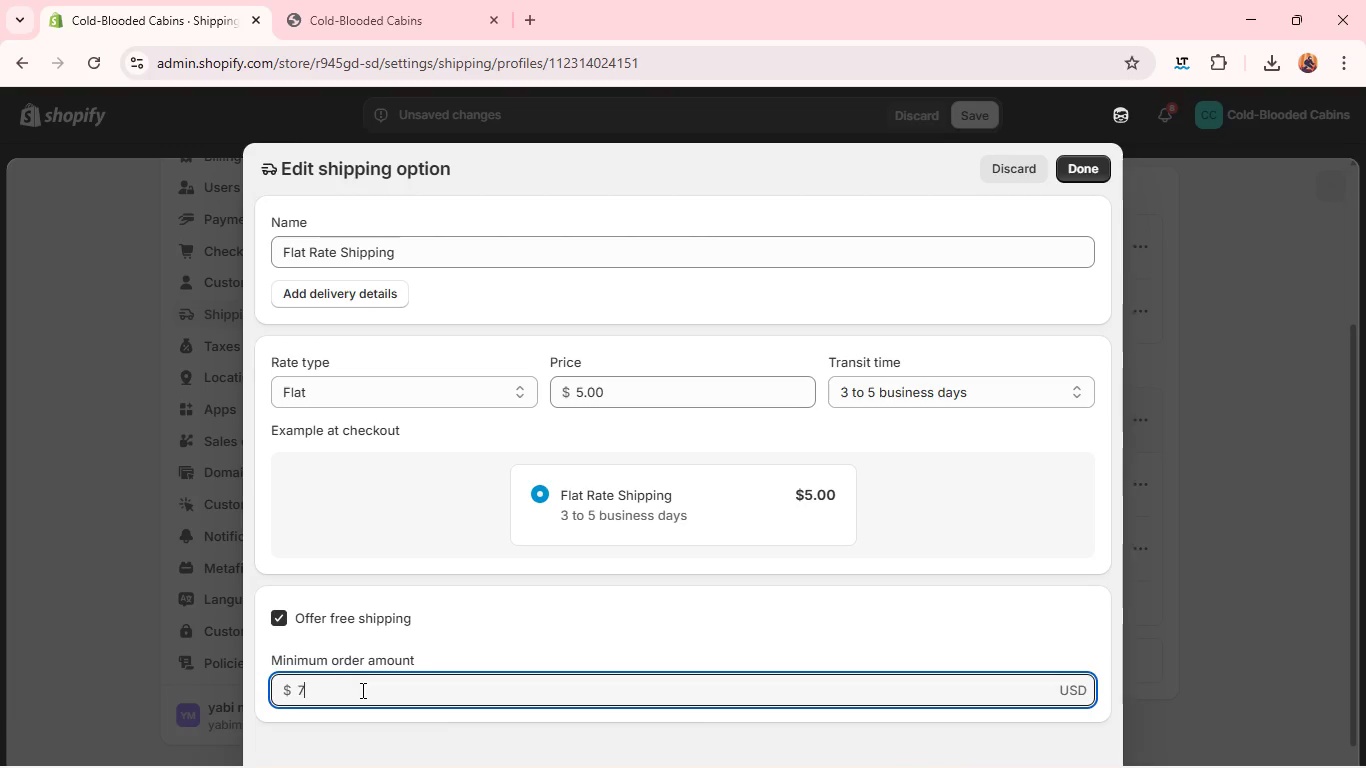 
type(75)
 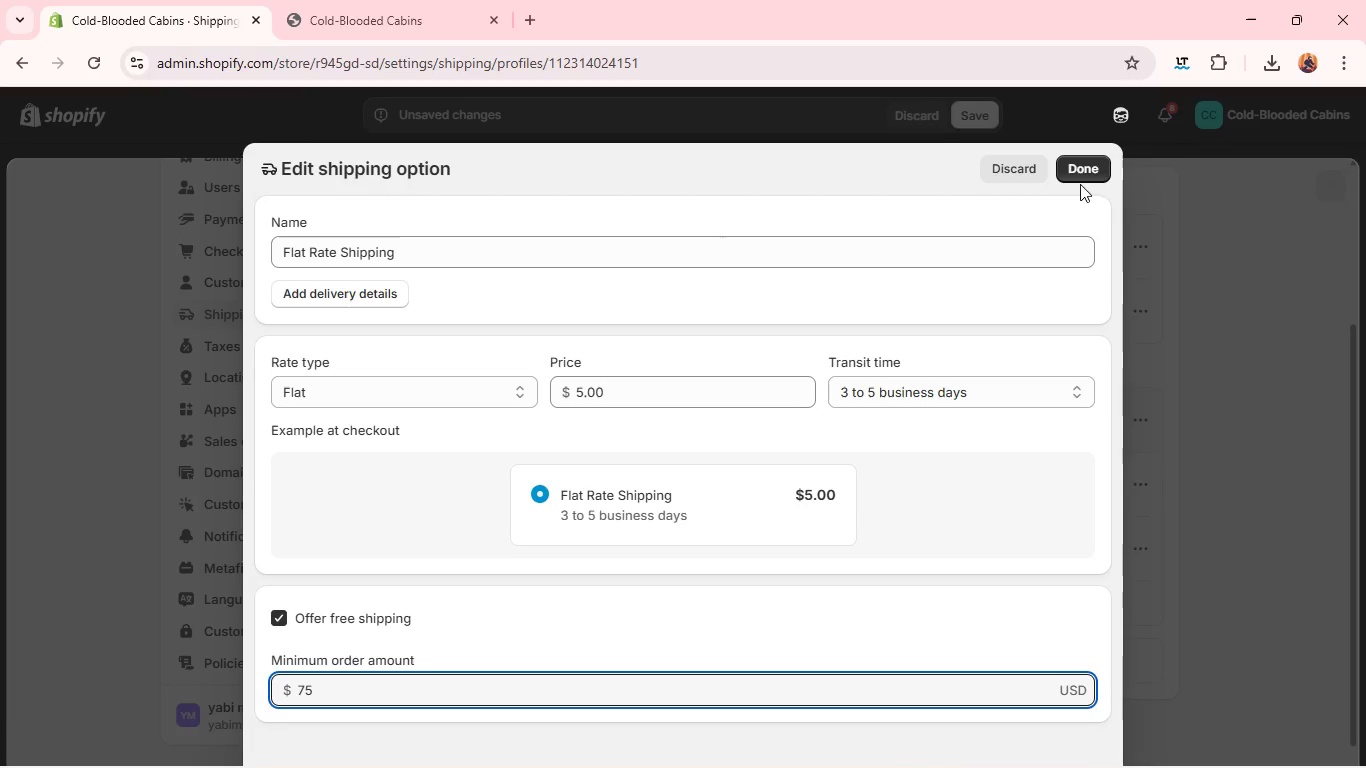 
left_click([1083, 175])
 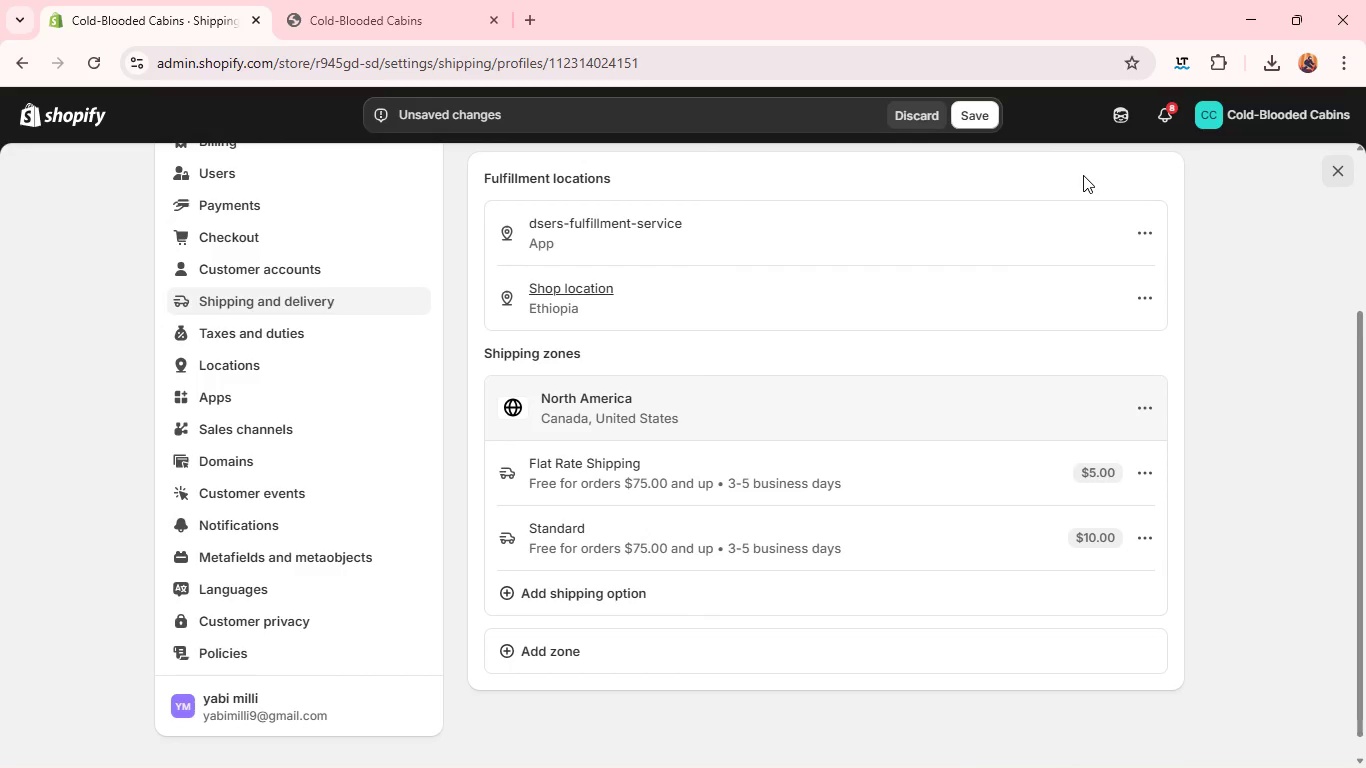 
wait(9.33)
 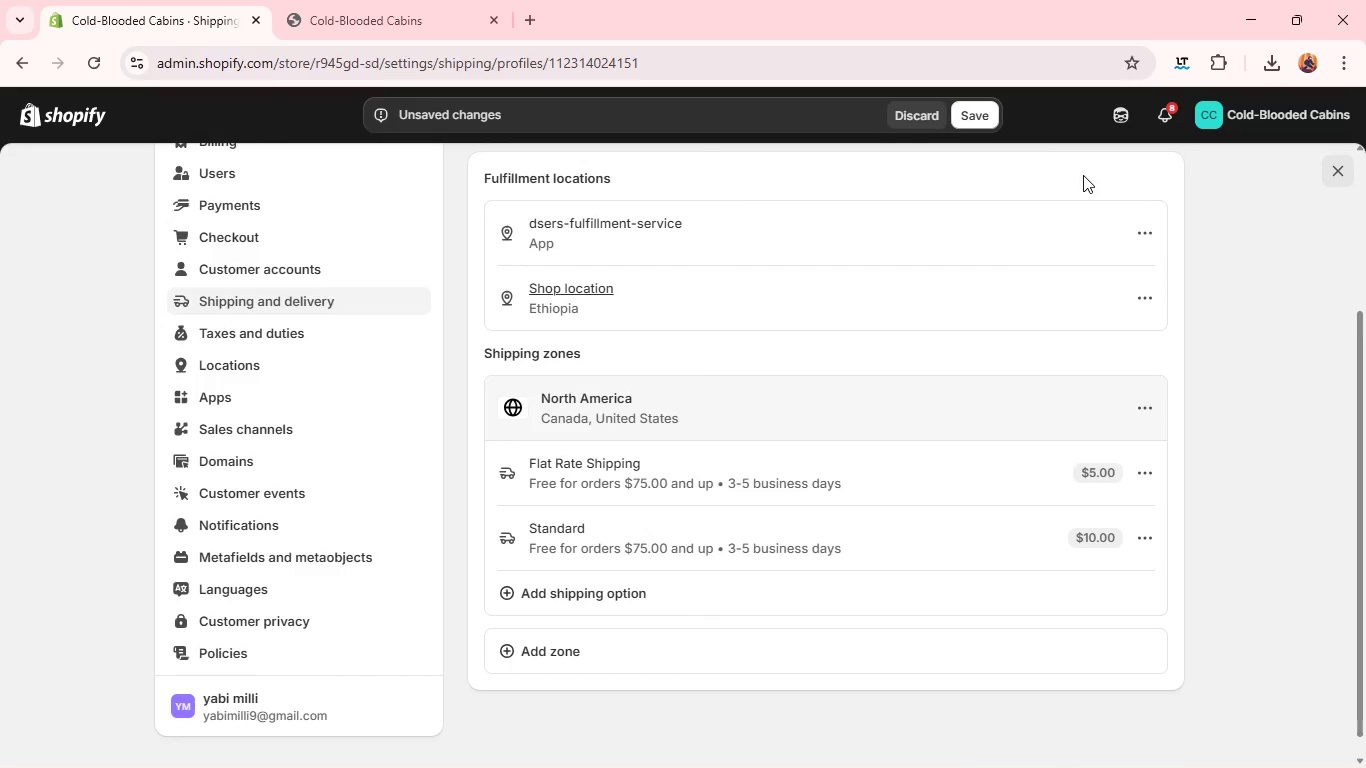 
left_click([974, 112])
 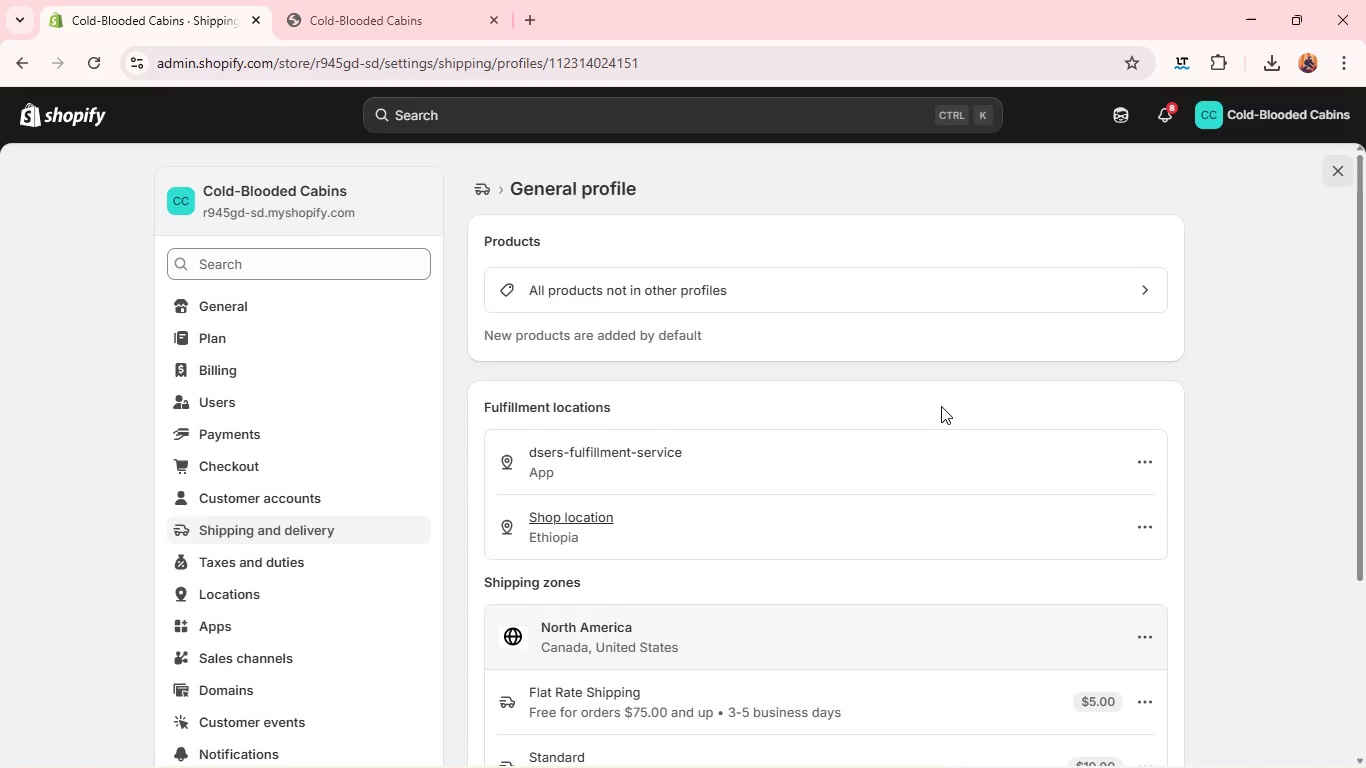 
wait(80.3)
 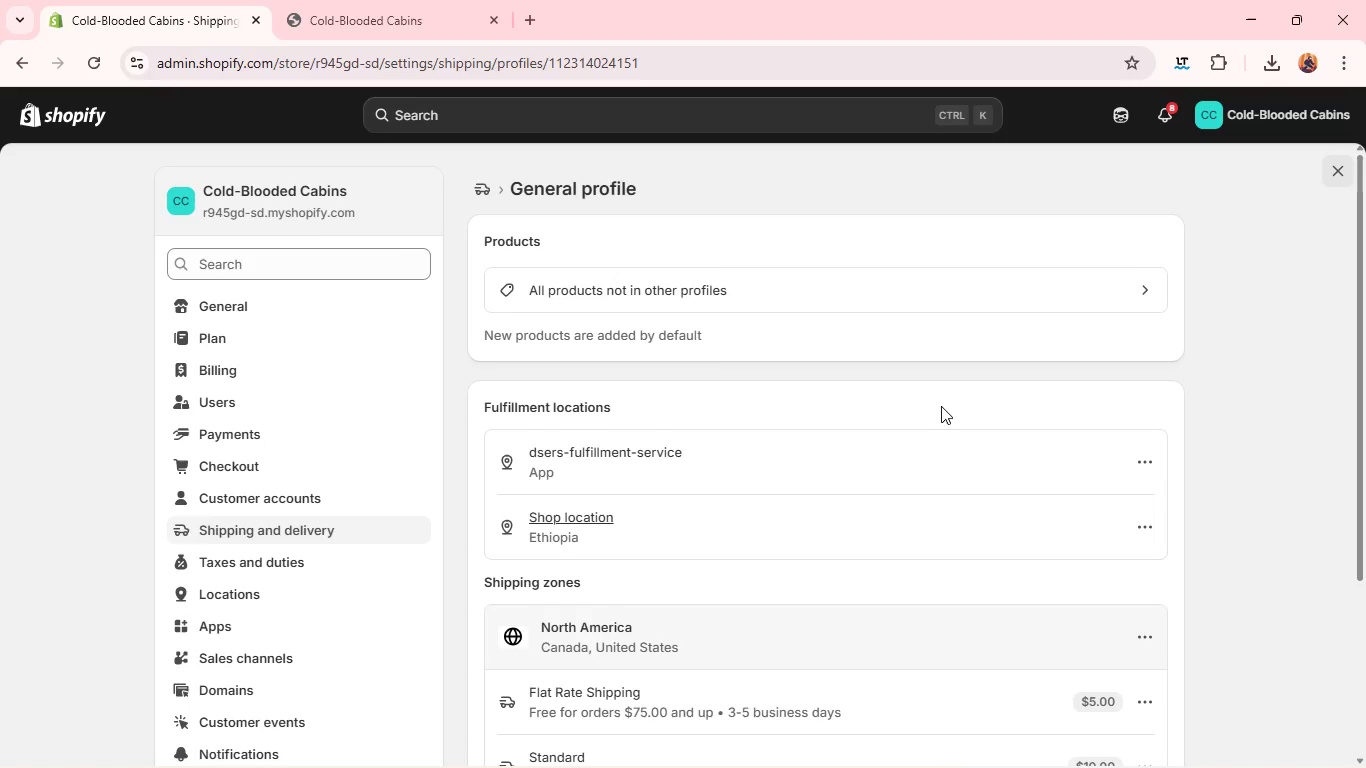 
left_click([405, 3])
 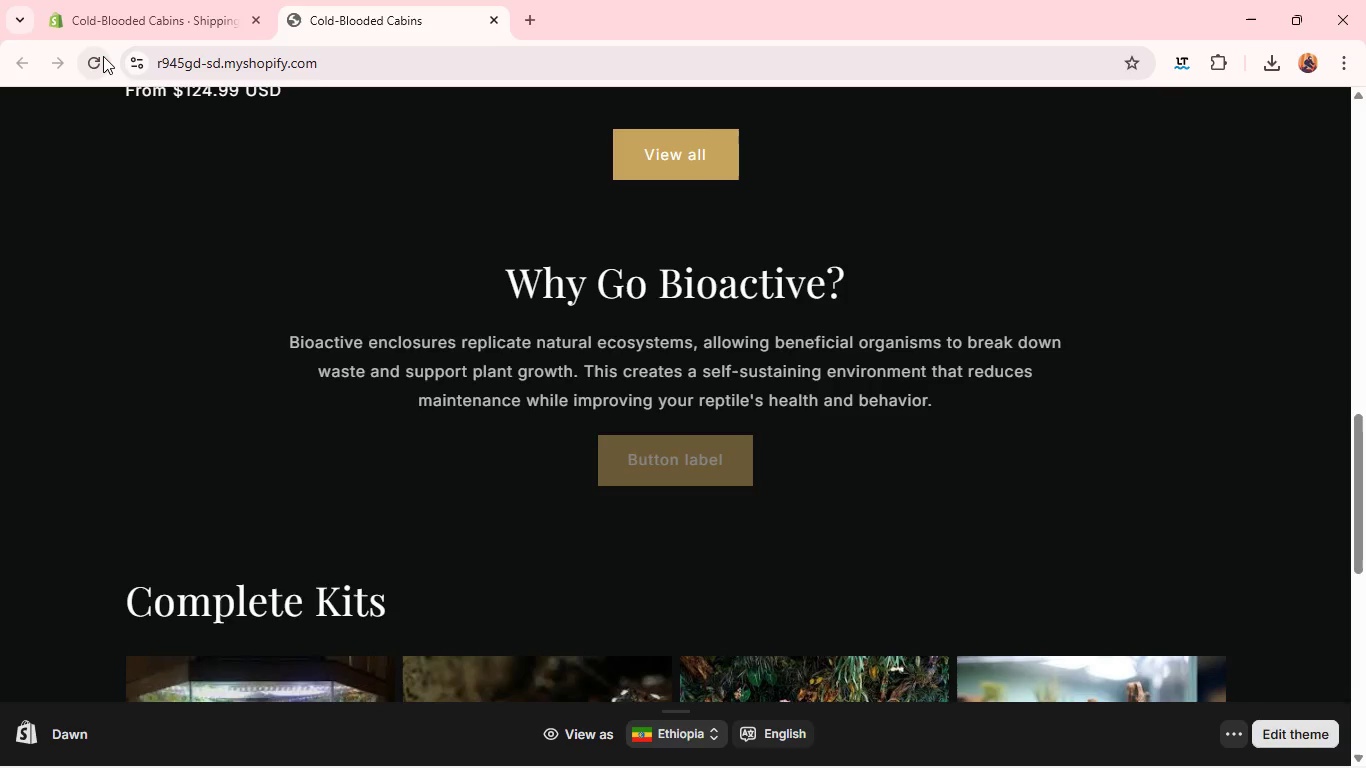 
left_click([103, 56])
 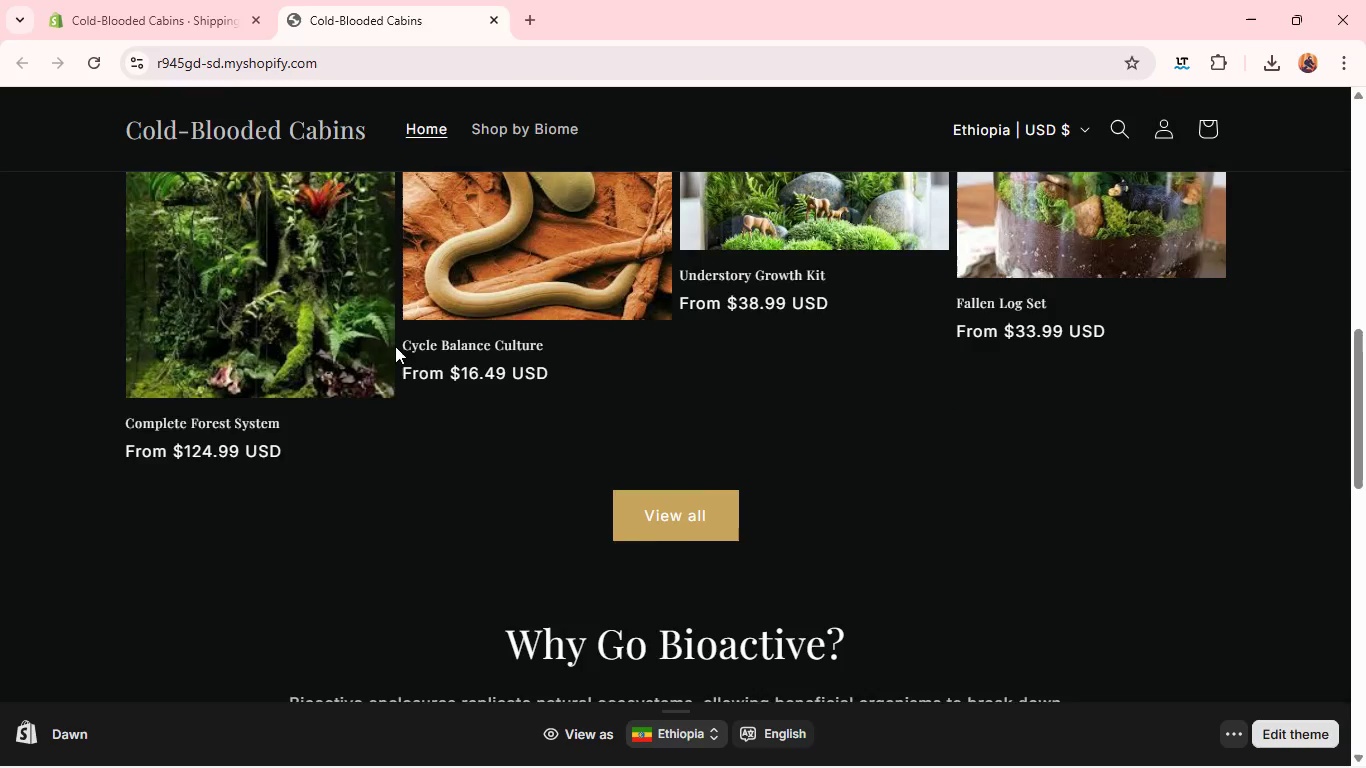 
wait(15.5)
 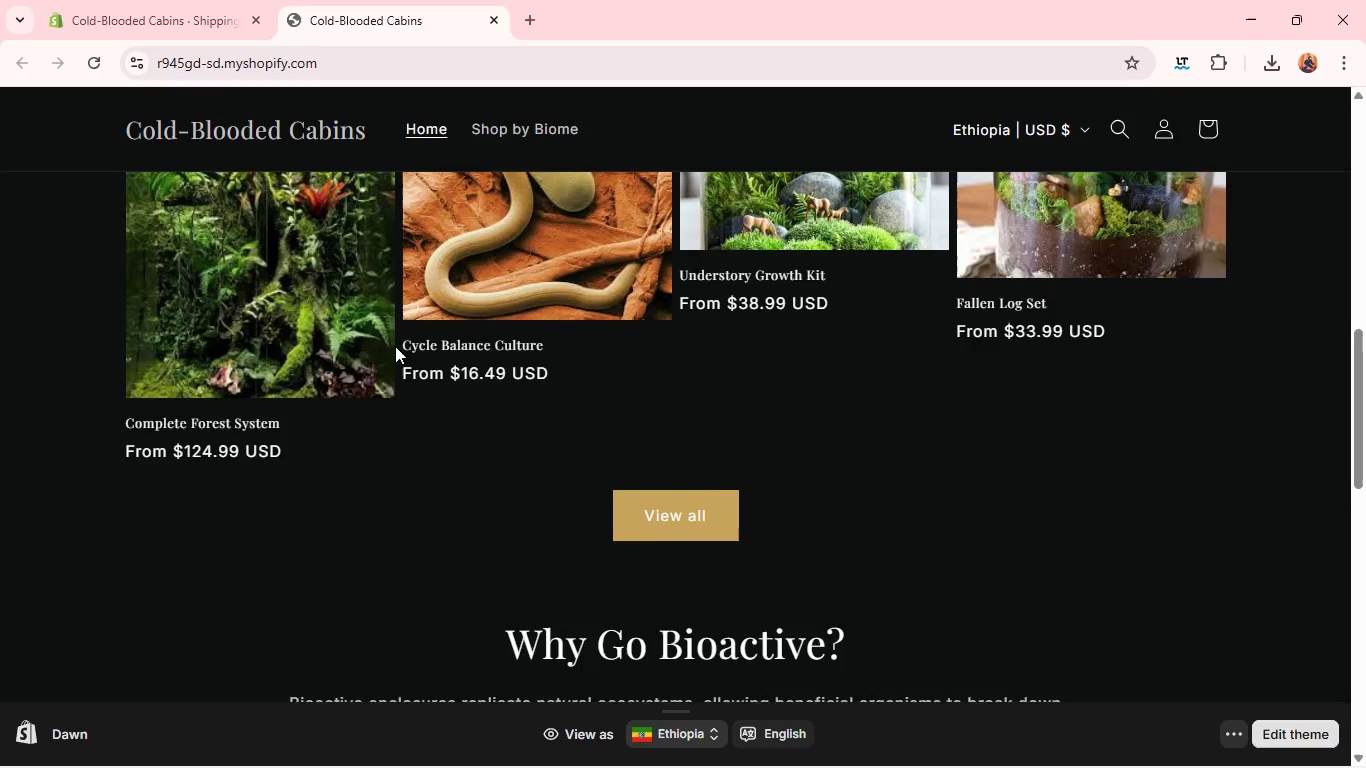 
left_click([165, 1])
 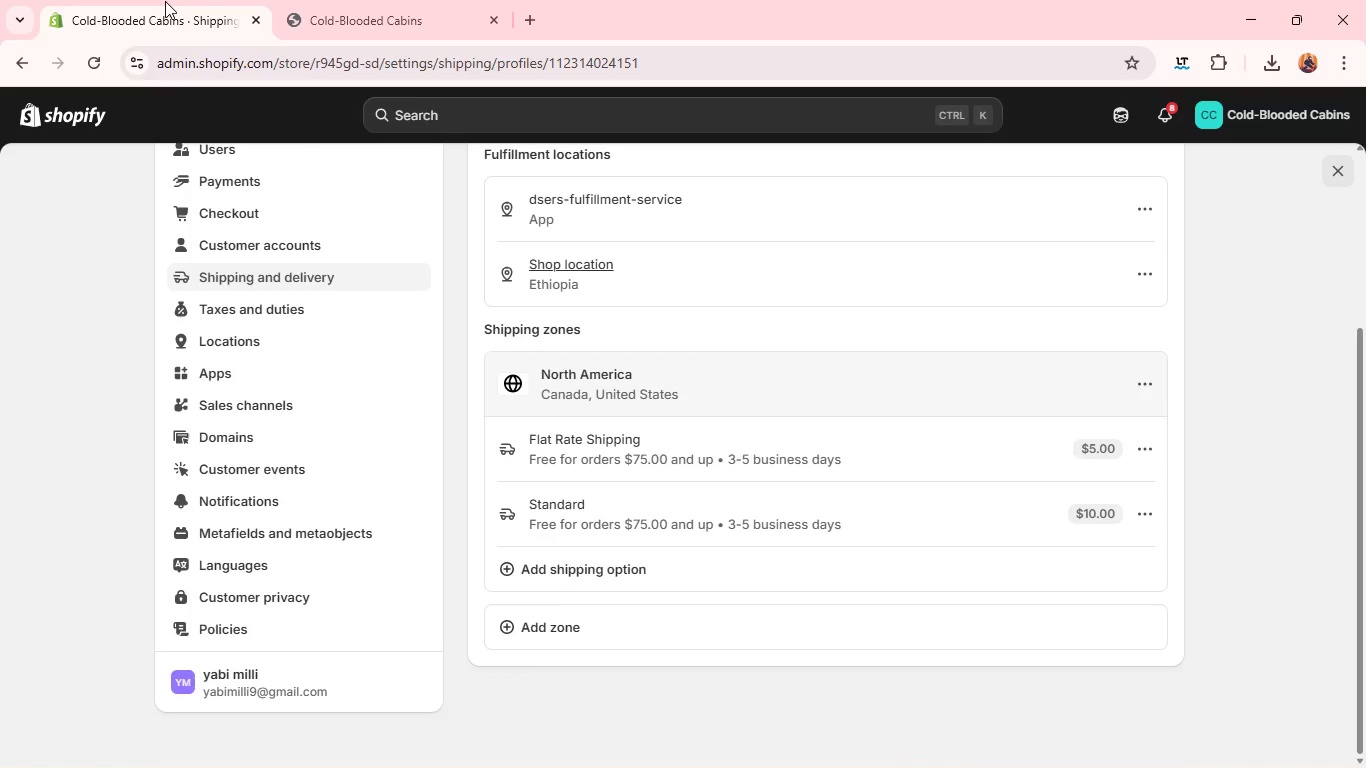 
wait(33.61)
 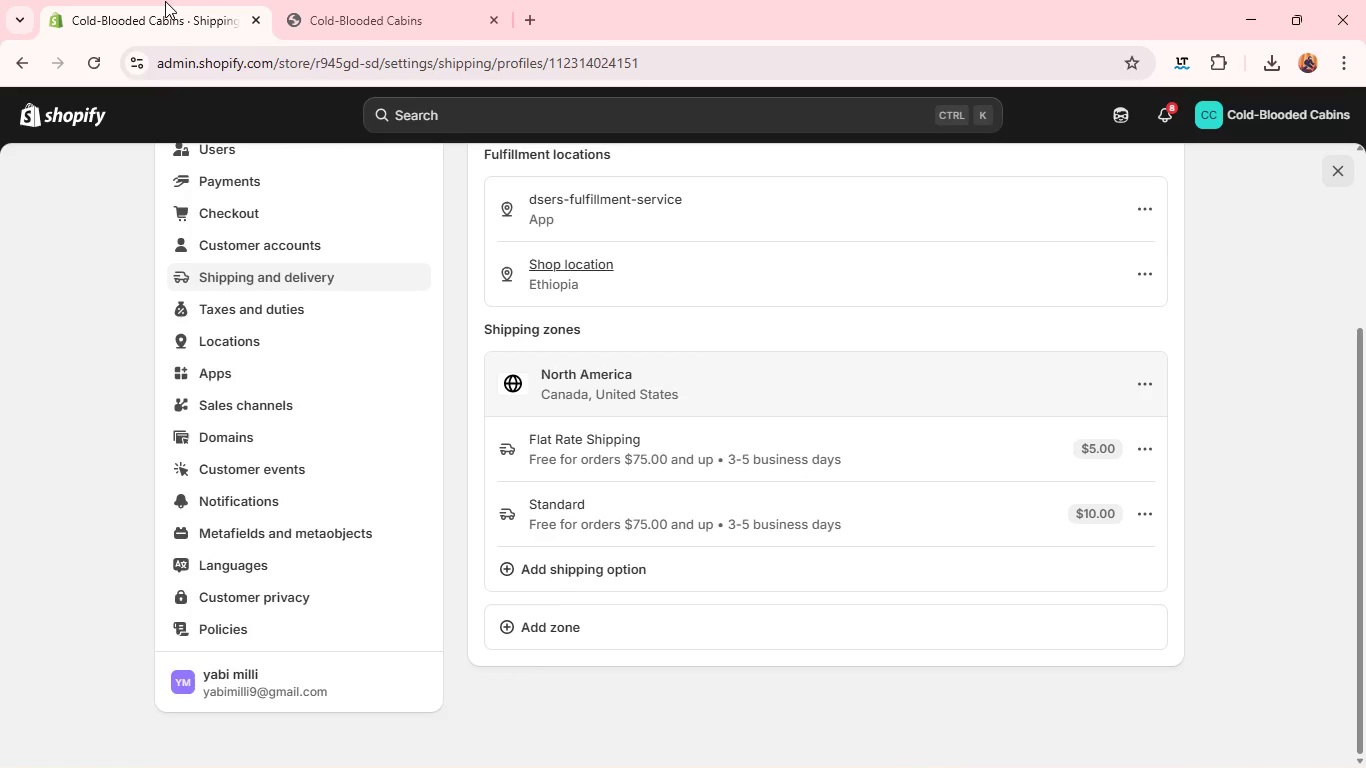 
left_click([1340, 168])
 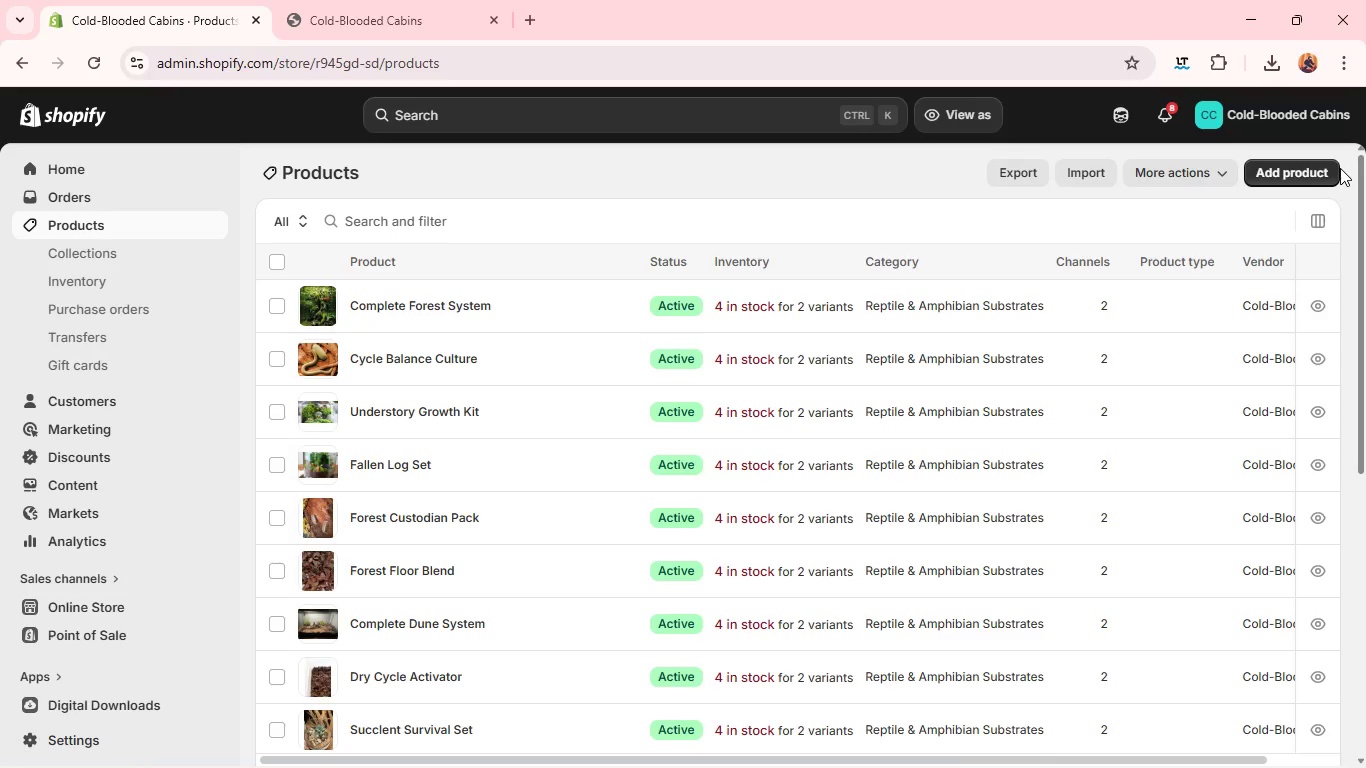 
wait(117.41)
 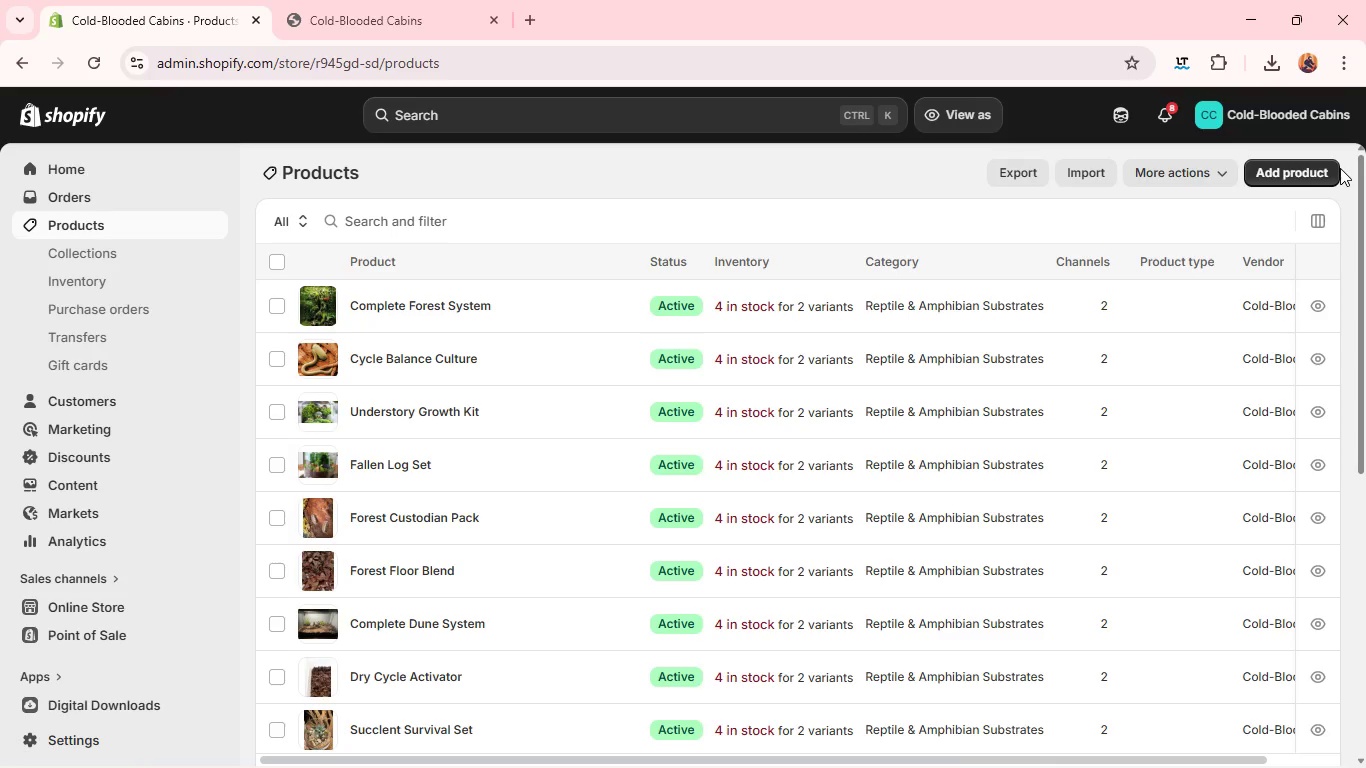 
left_click([155, 595])
 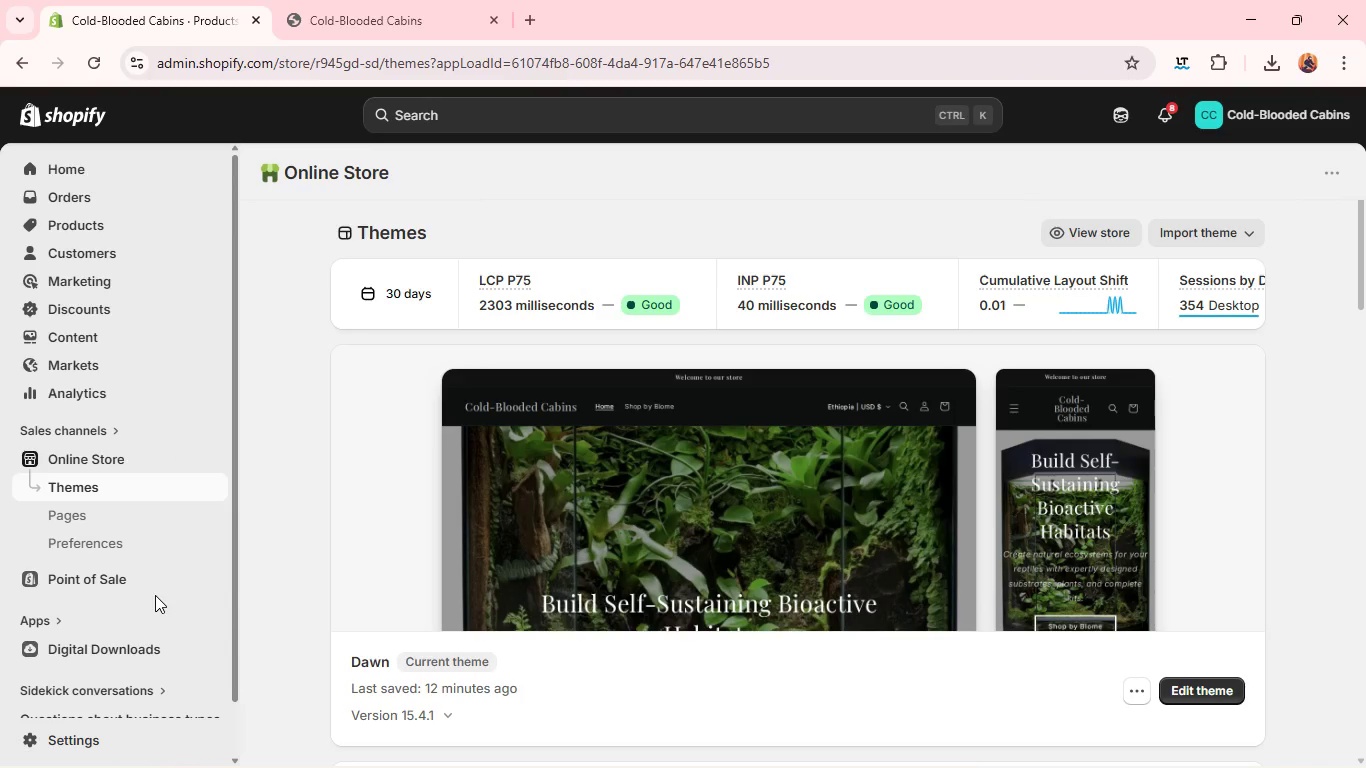 
wait(15.06)
 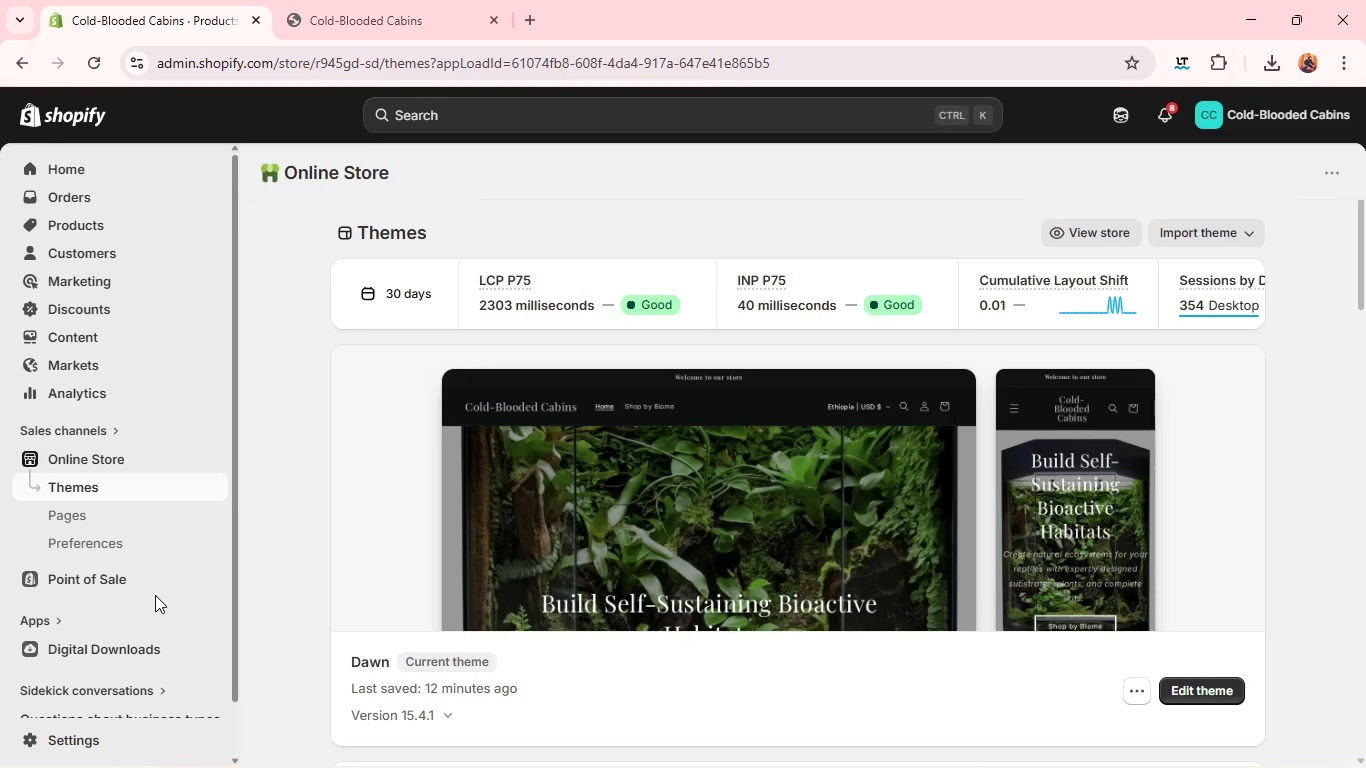 
left_click([785, 561])
 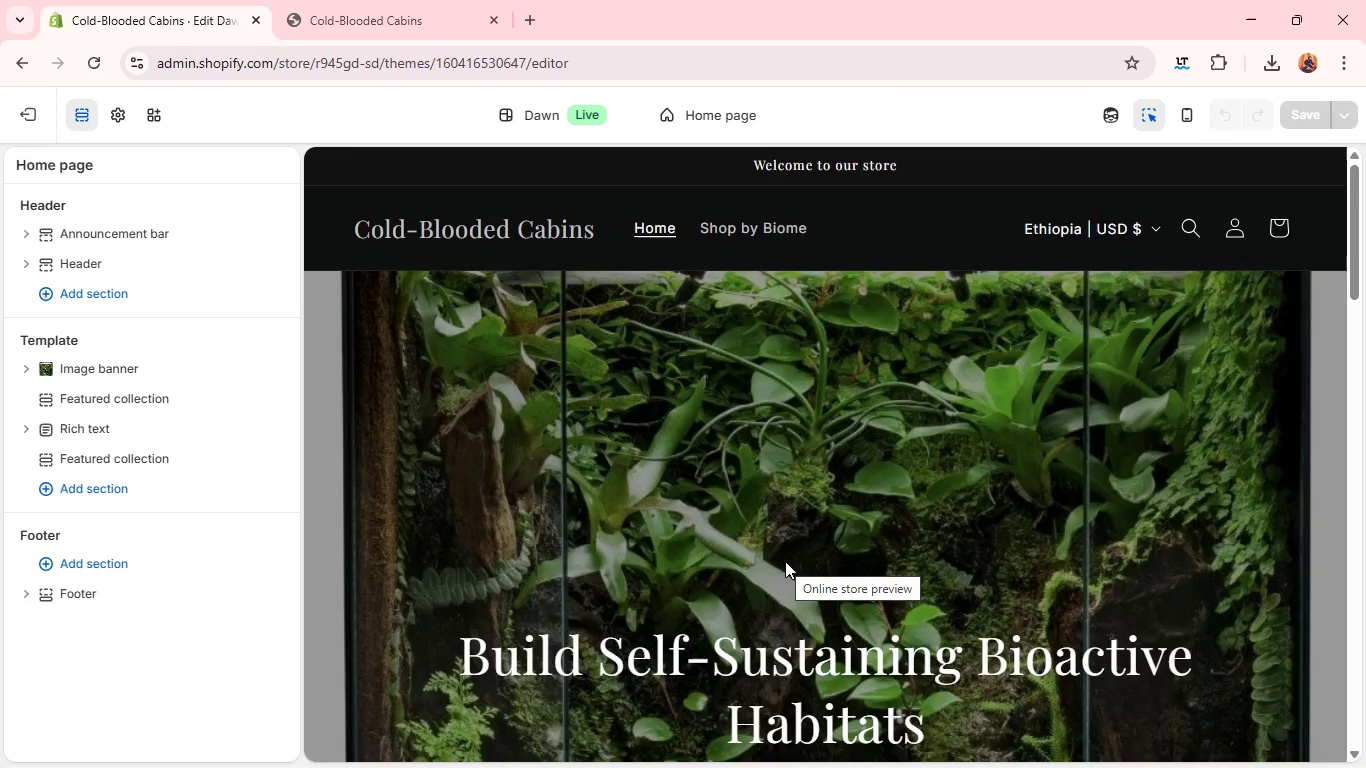 
wait(11.3)
 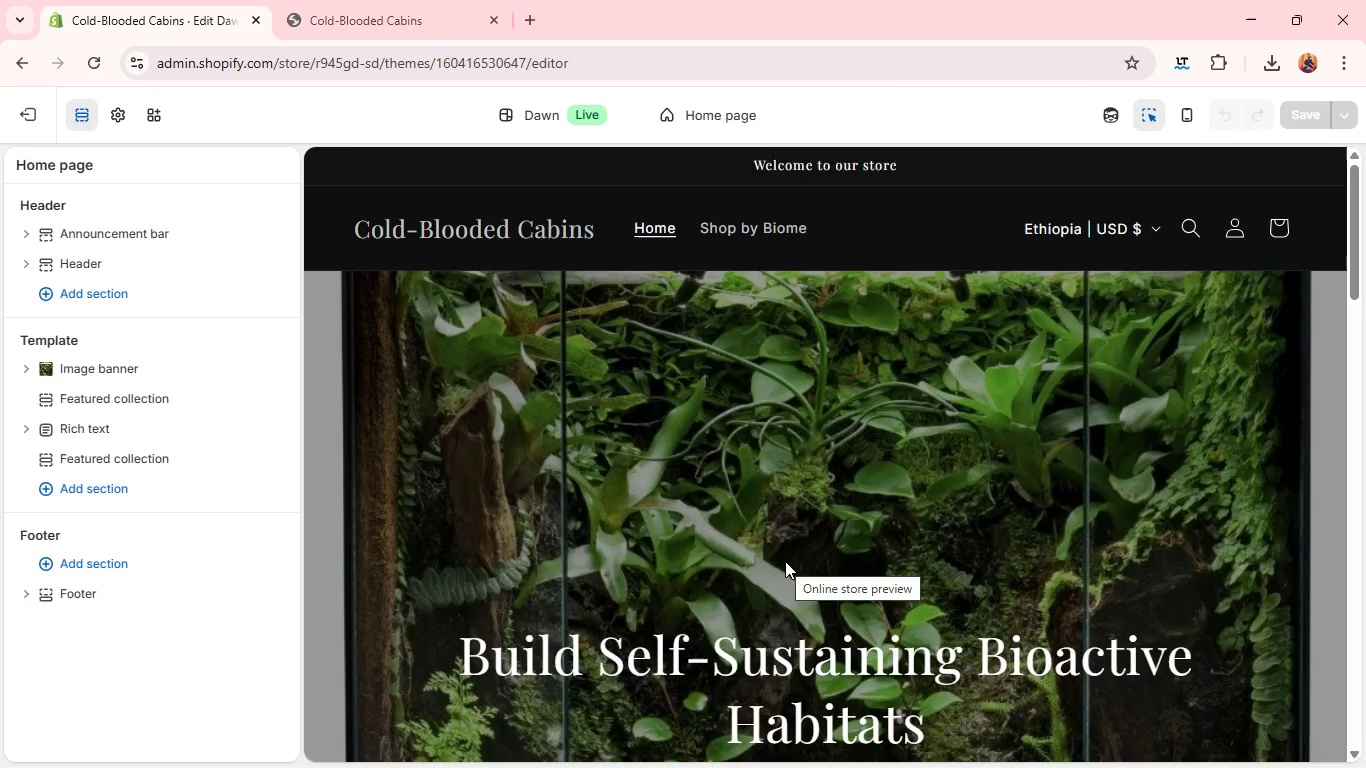 
left_click([116, 111])
 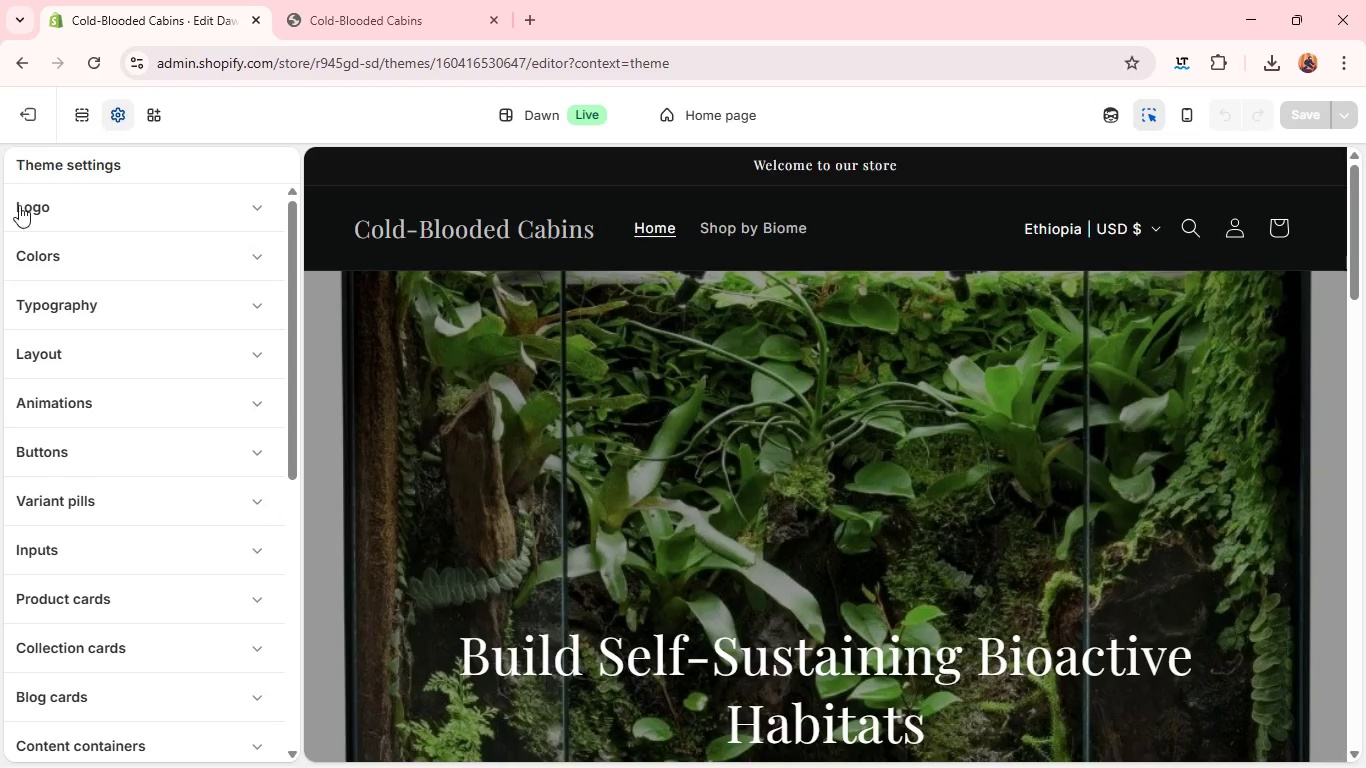 
left_click([24, 252])
 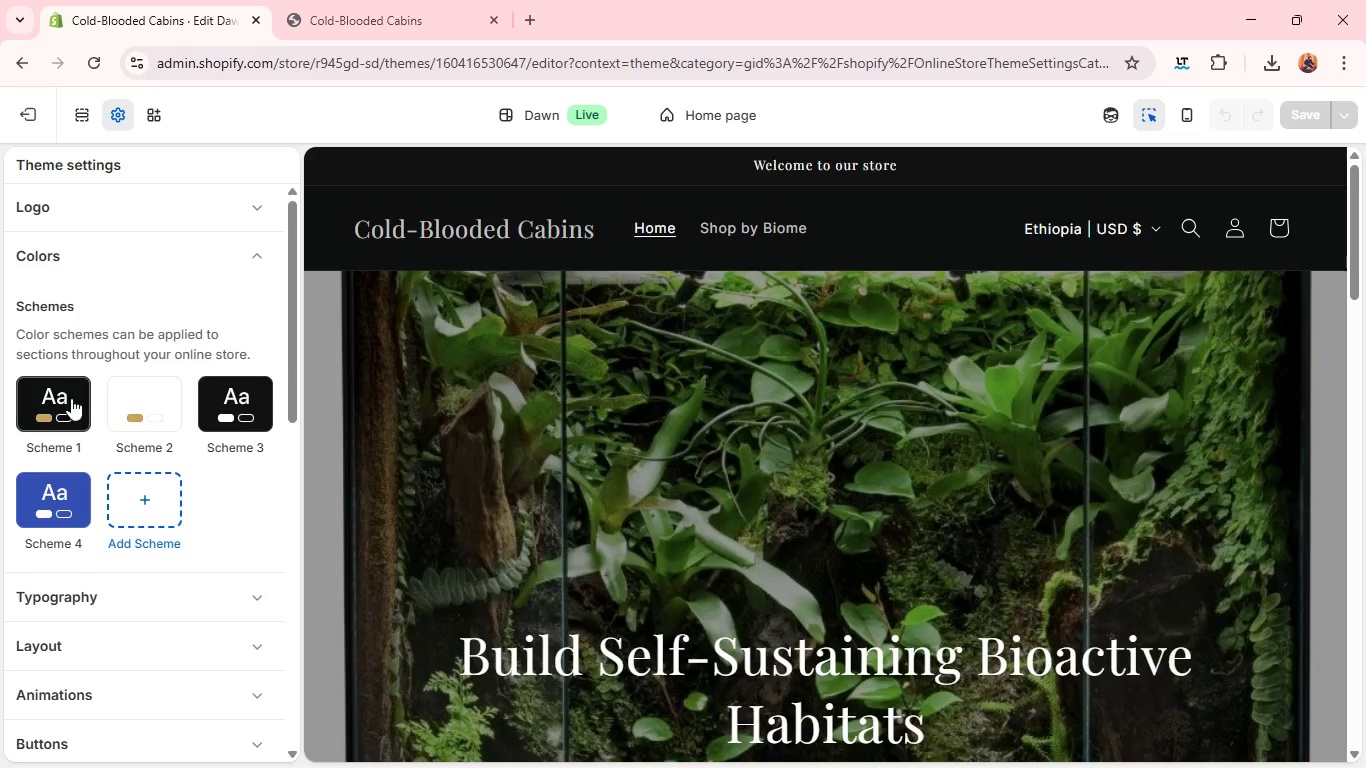 
left_click([65, 398])
 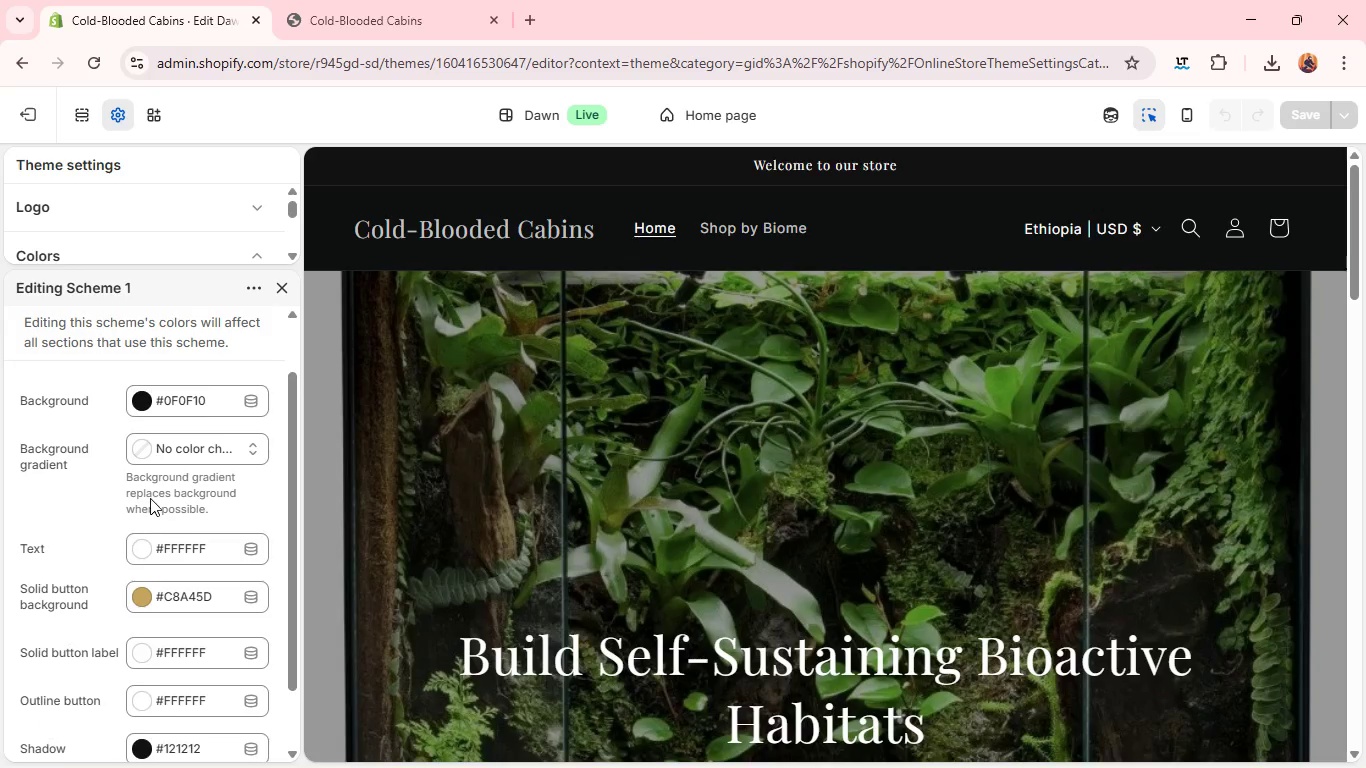 
left_click([166, 417])
 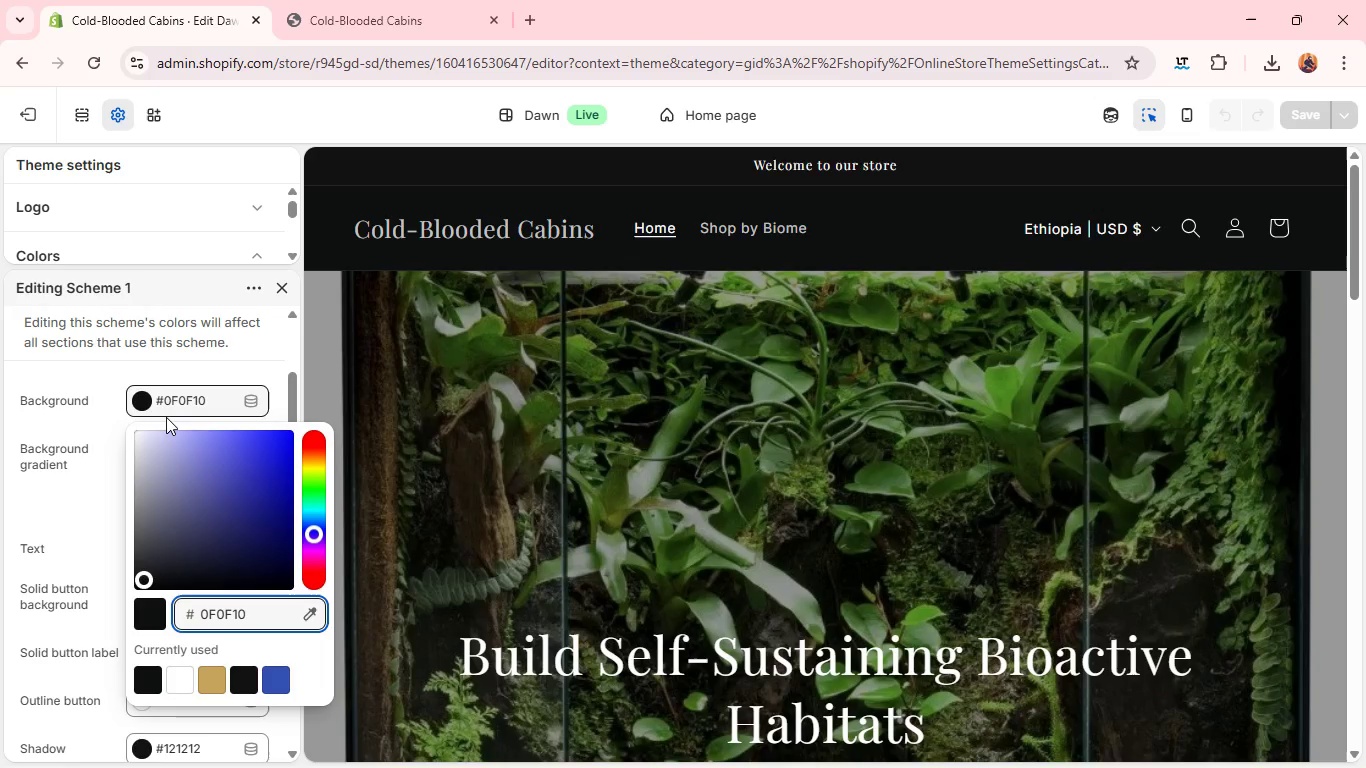 
wait(23.01)
 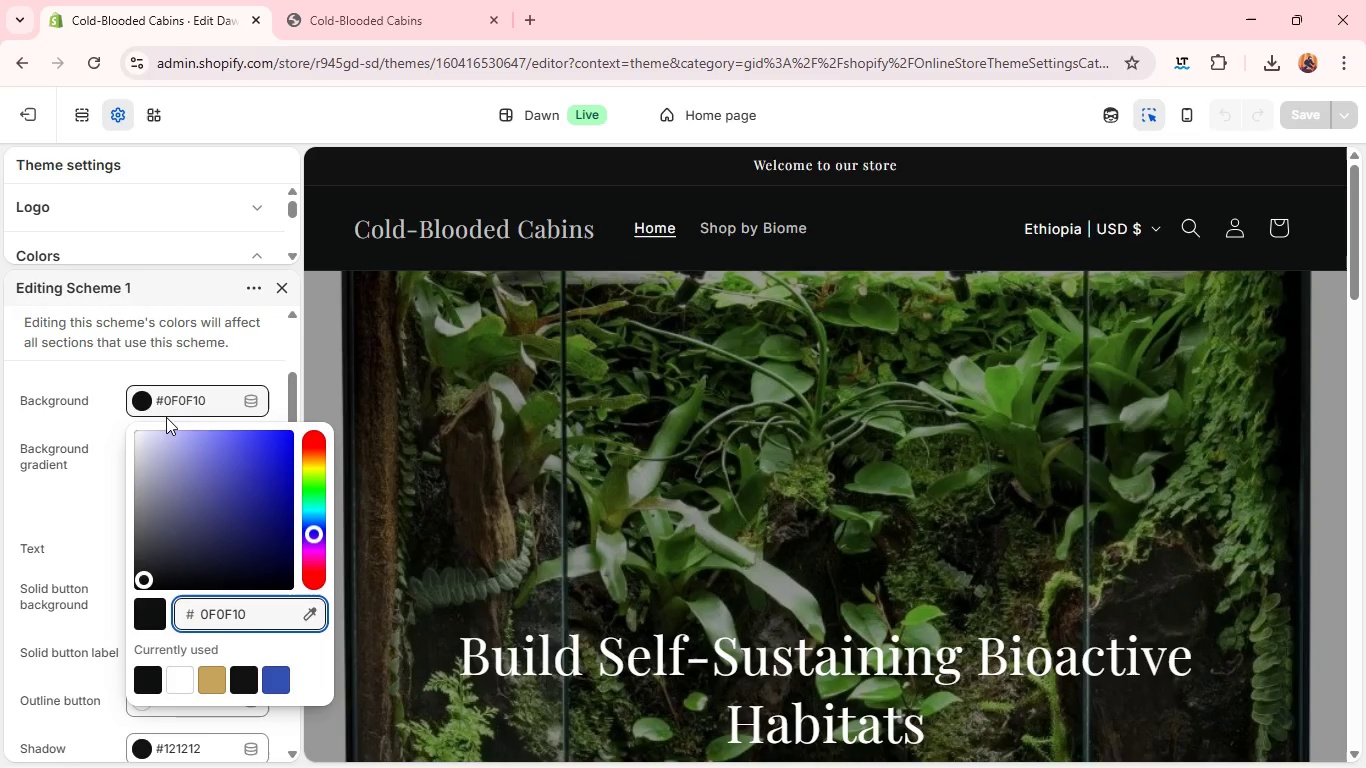 
double_click([214, 607])
 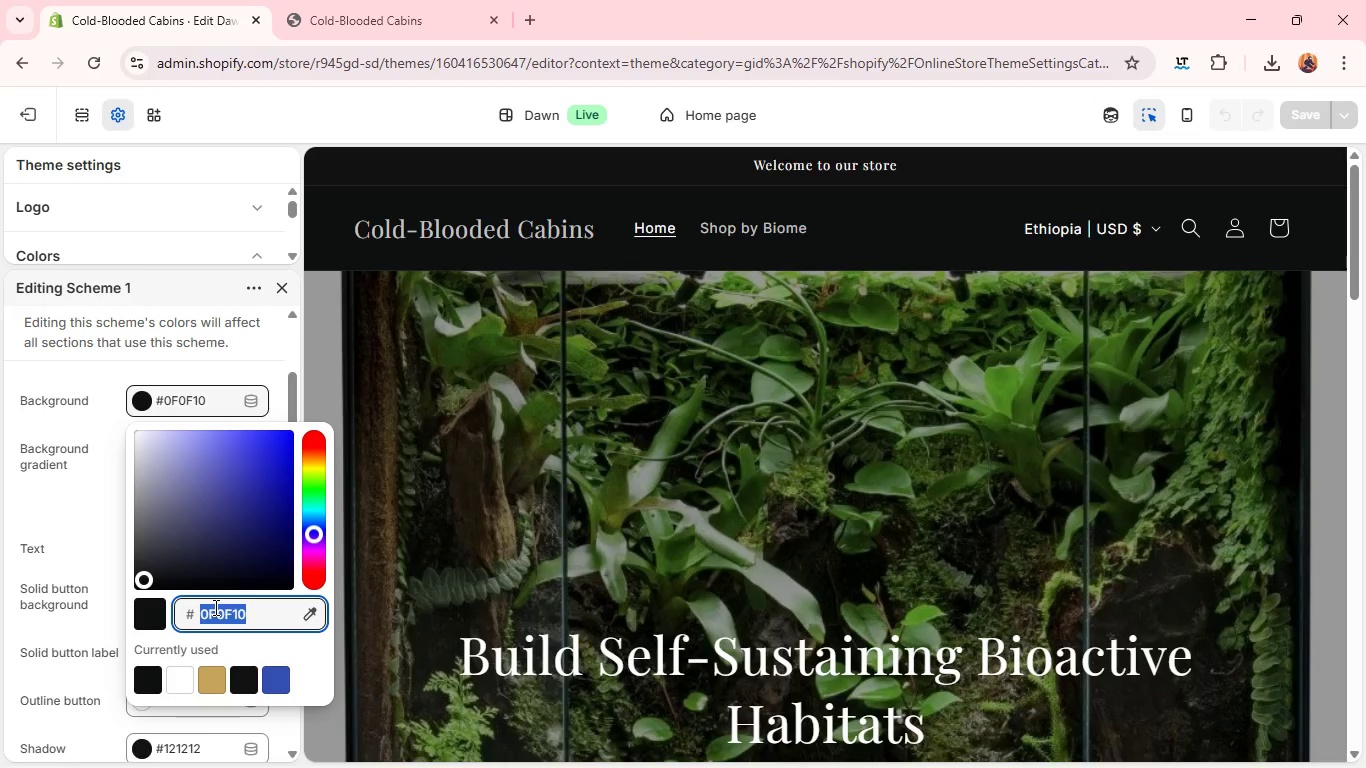 
triple_click([214, 607])
 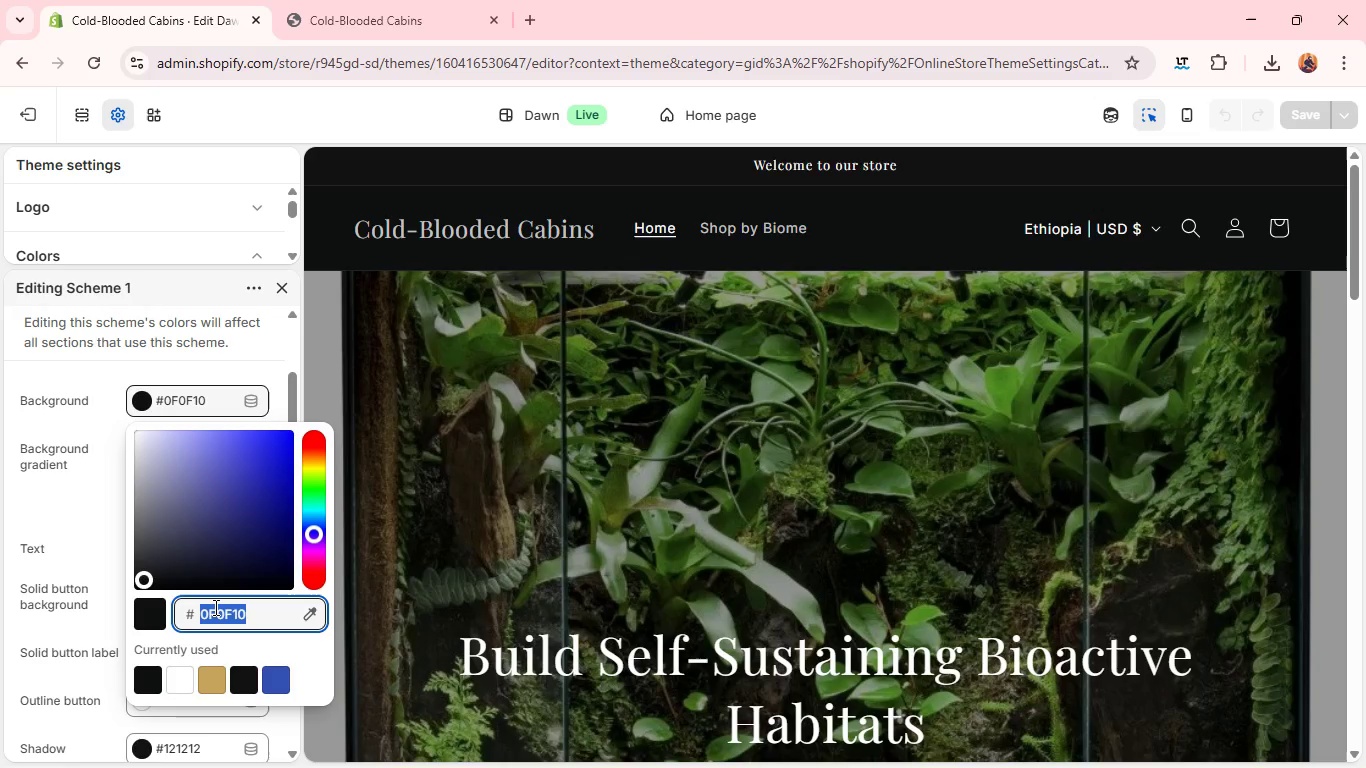 
type(1F3S)
key(Backspace)
type(DS)
key(Backspace)
type(2B)
 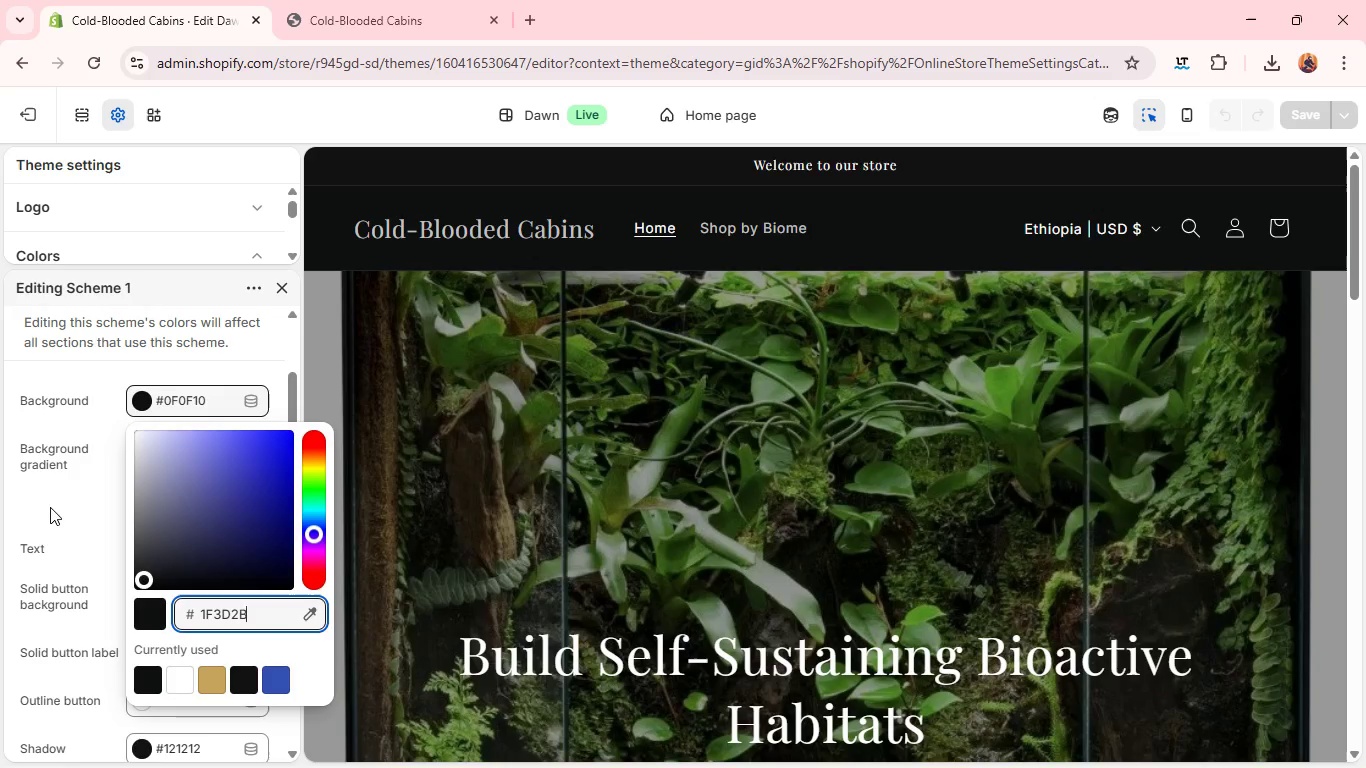 
left_click([50, 507])
 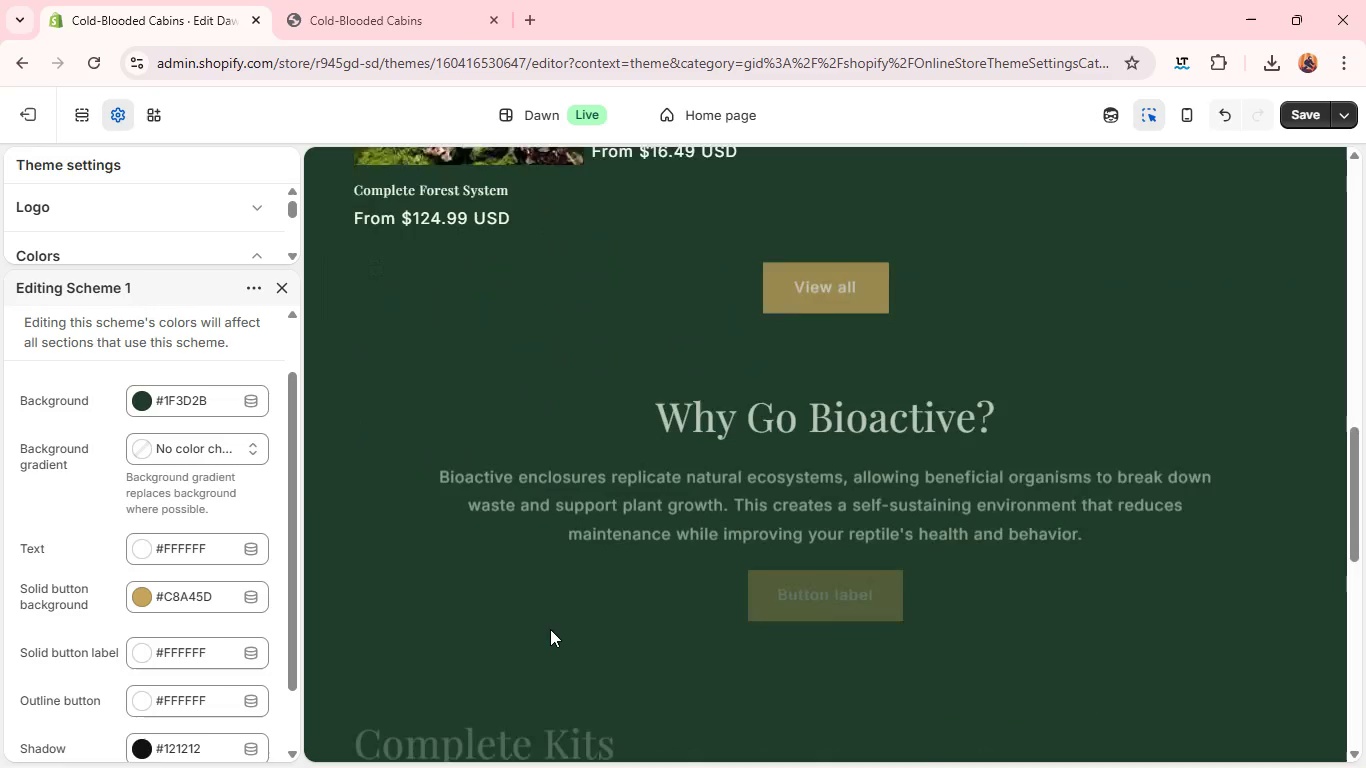 
wait(9.27)
 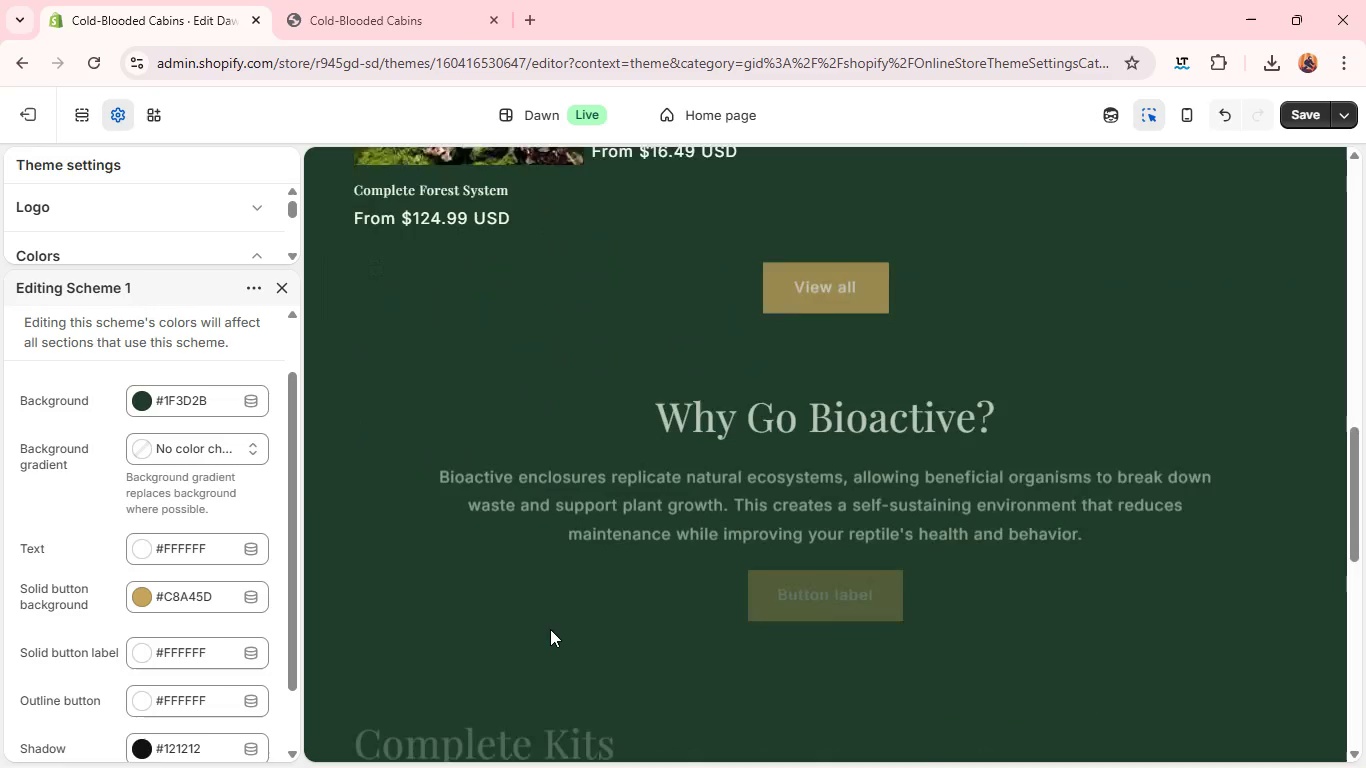 
left_click([203, 556])
 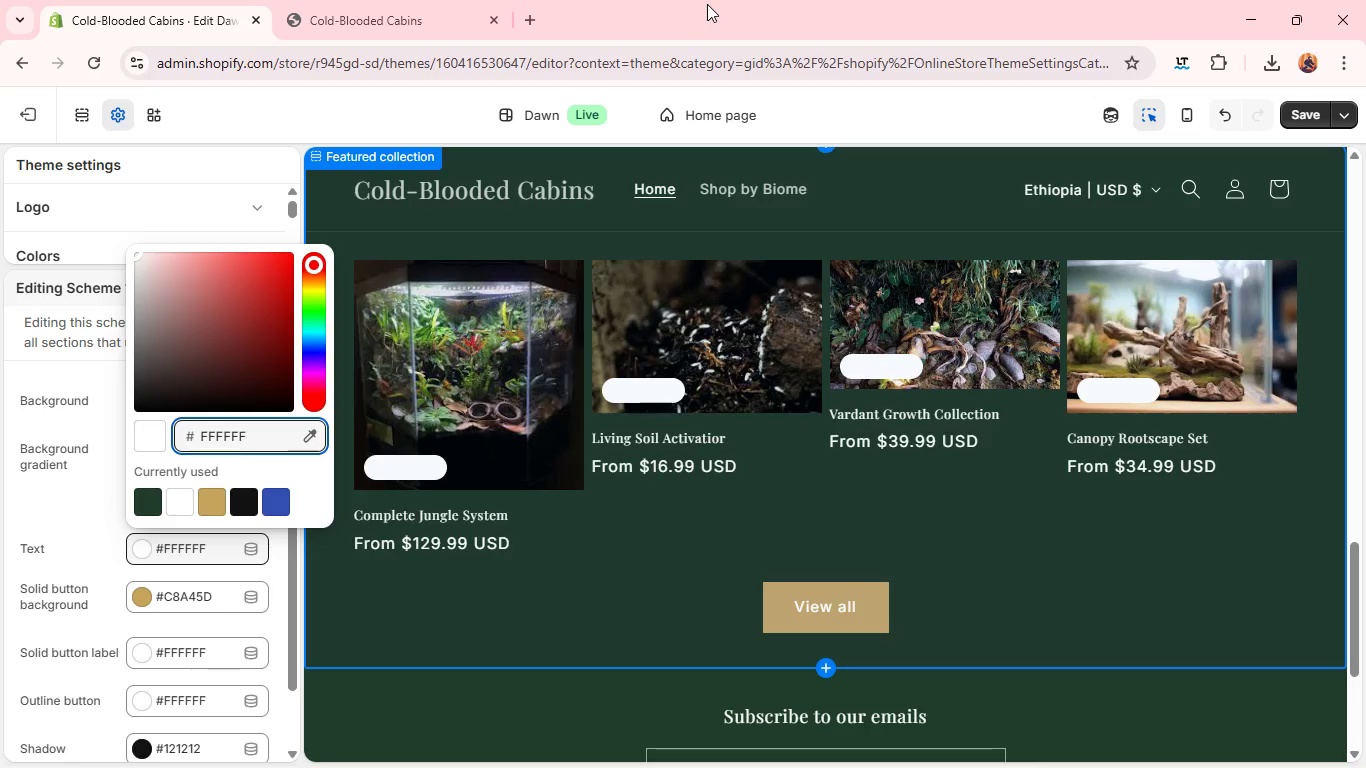 
wait(7.92)
 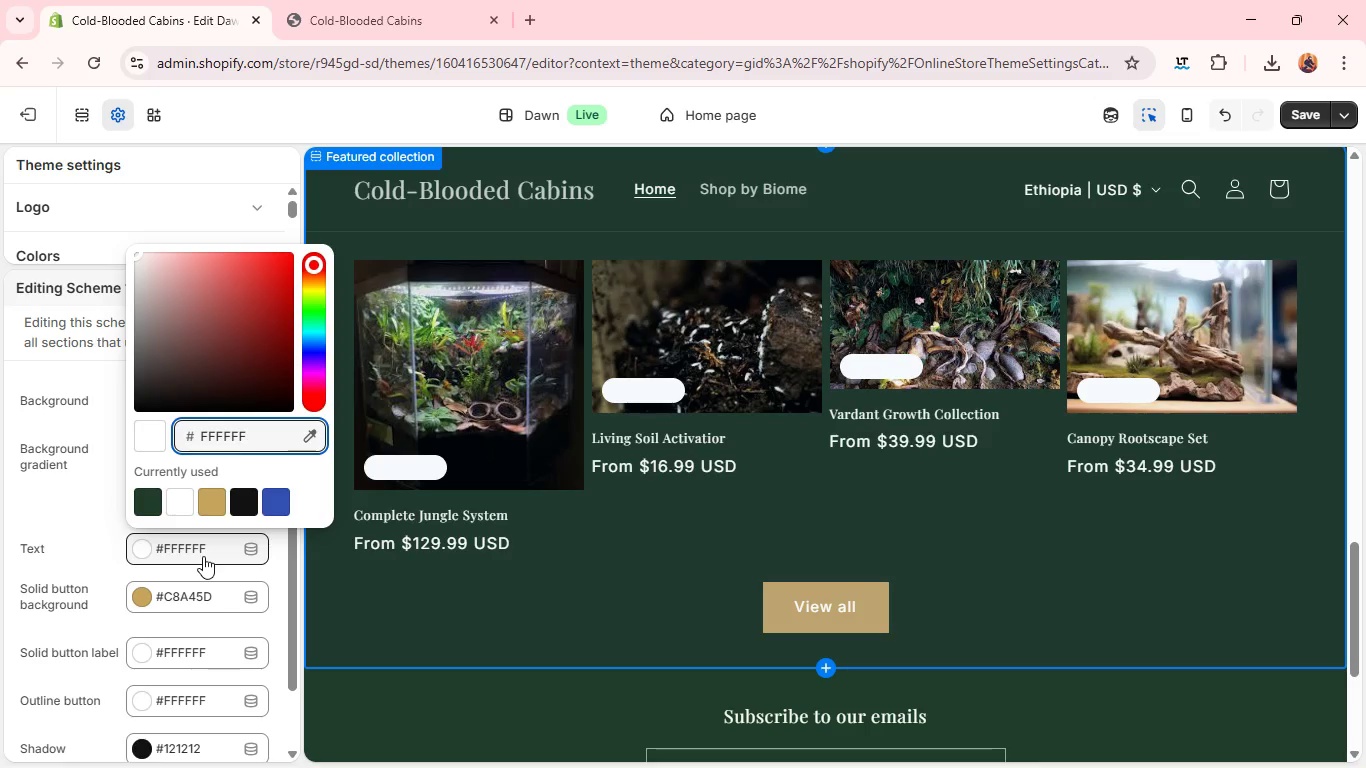 
left_click([1301, 123])
 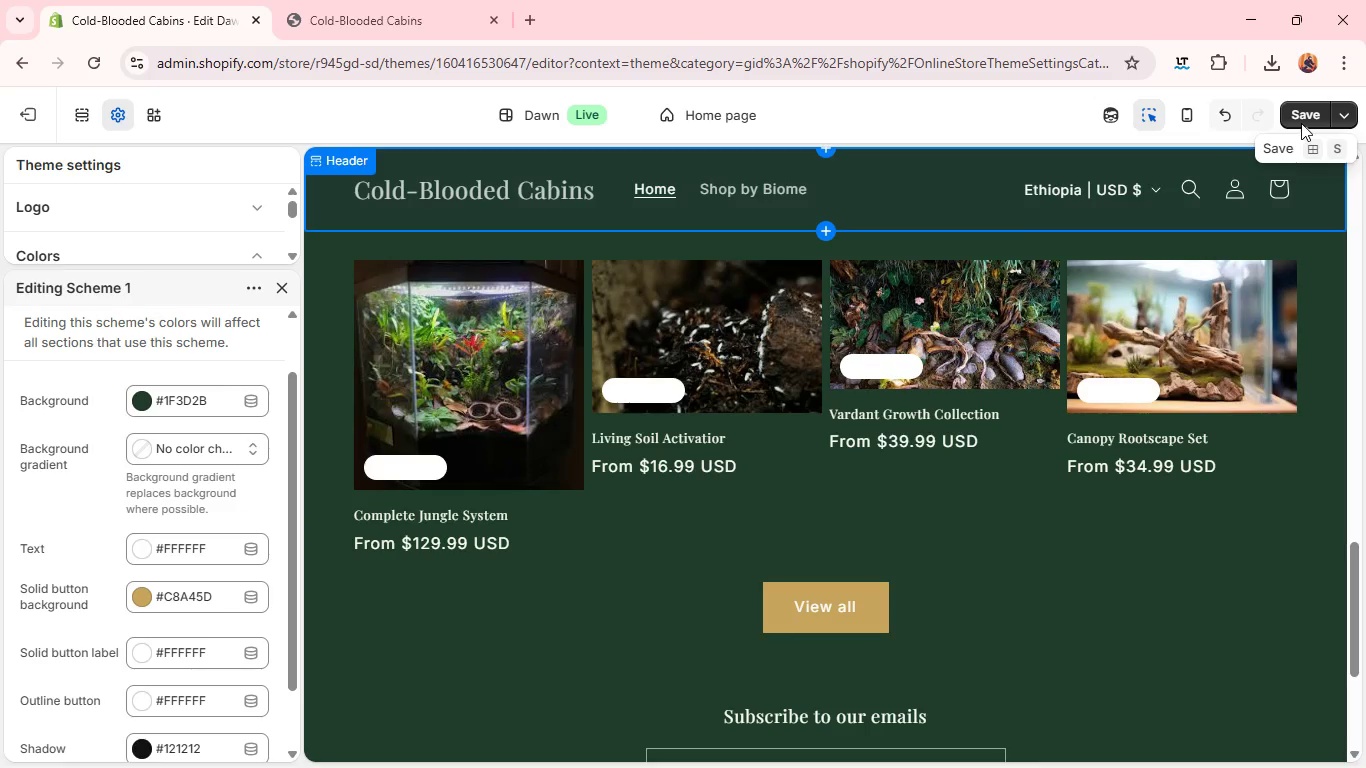 
wait(14.22)
 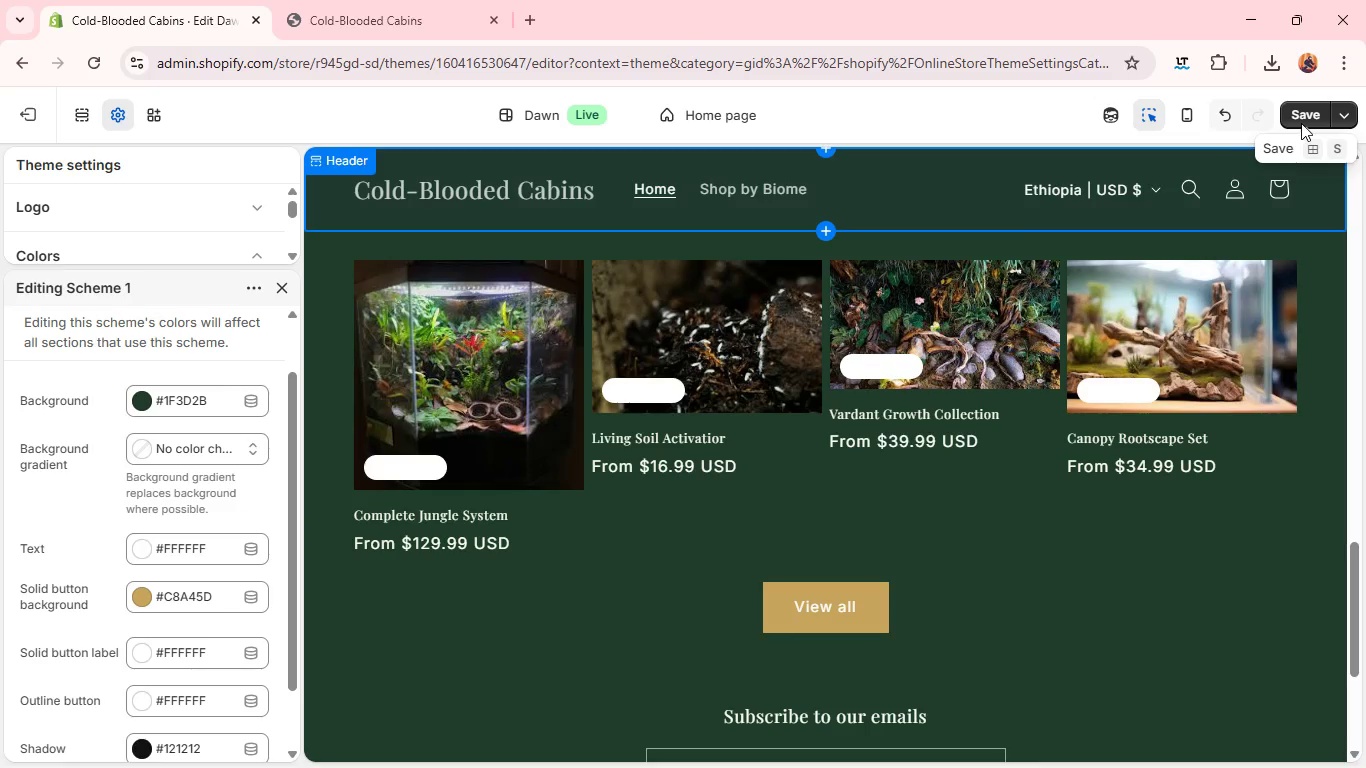 
left_click([181, 531])
 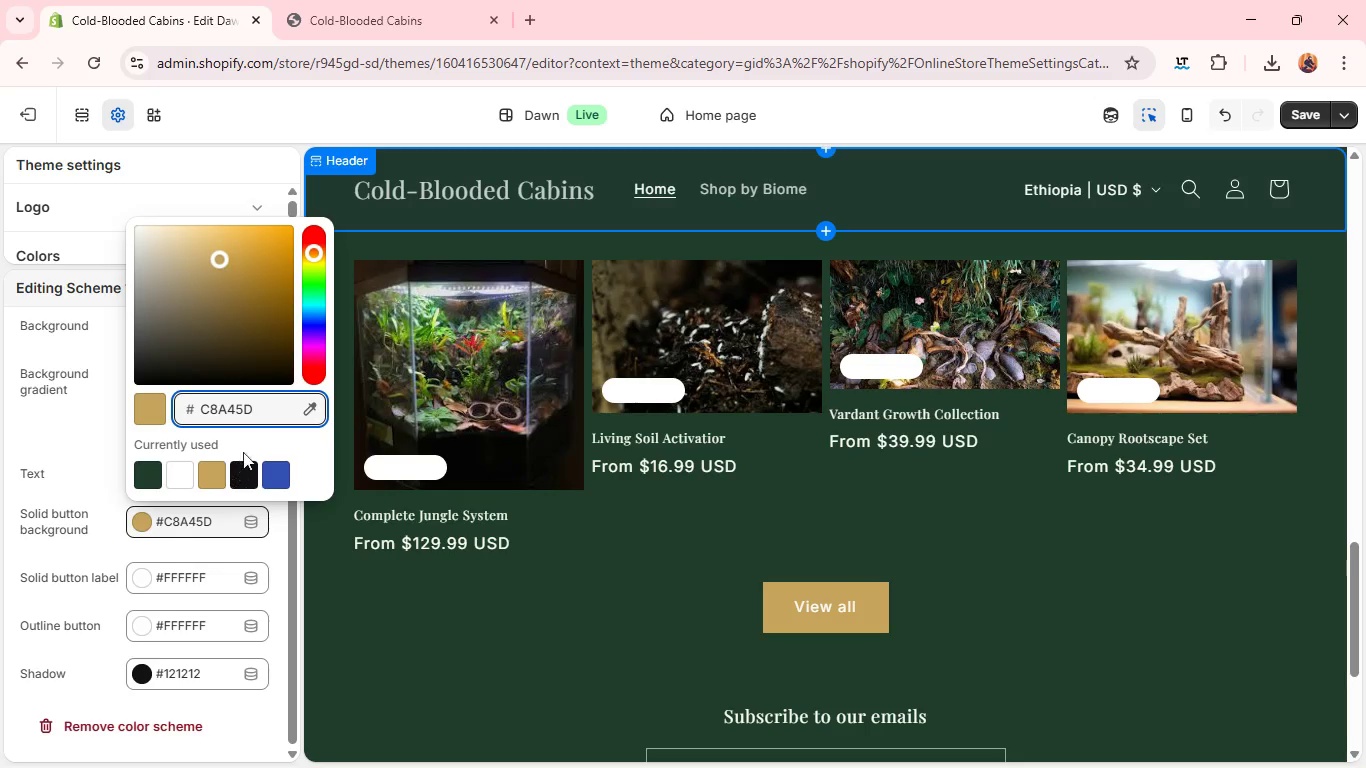 
double_click([252, 412])
 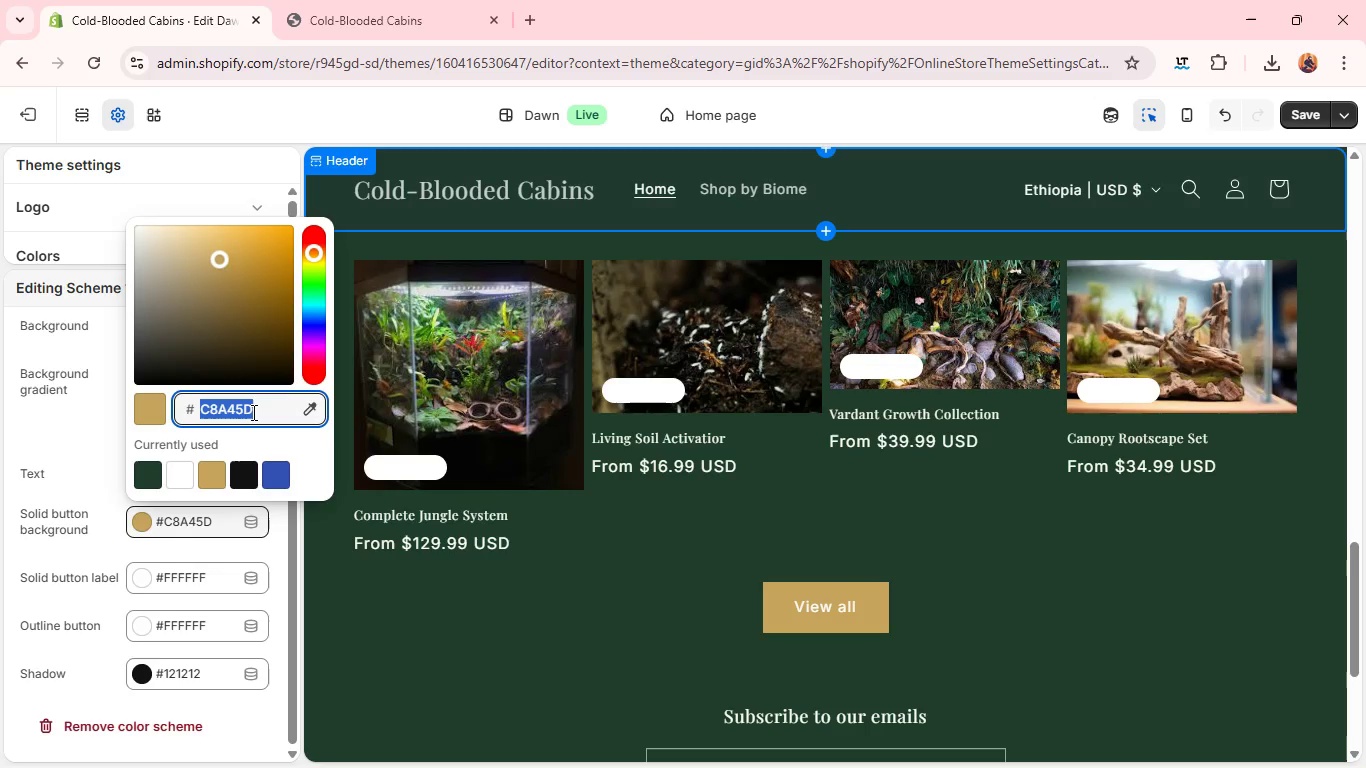 
triple_click([252, 412])
 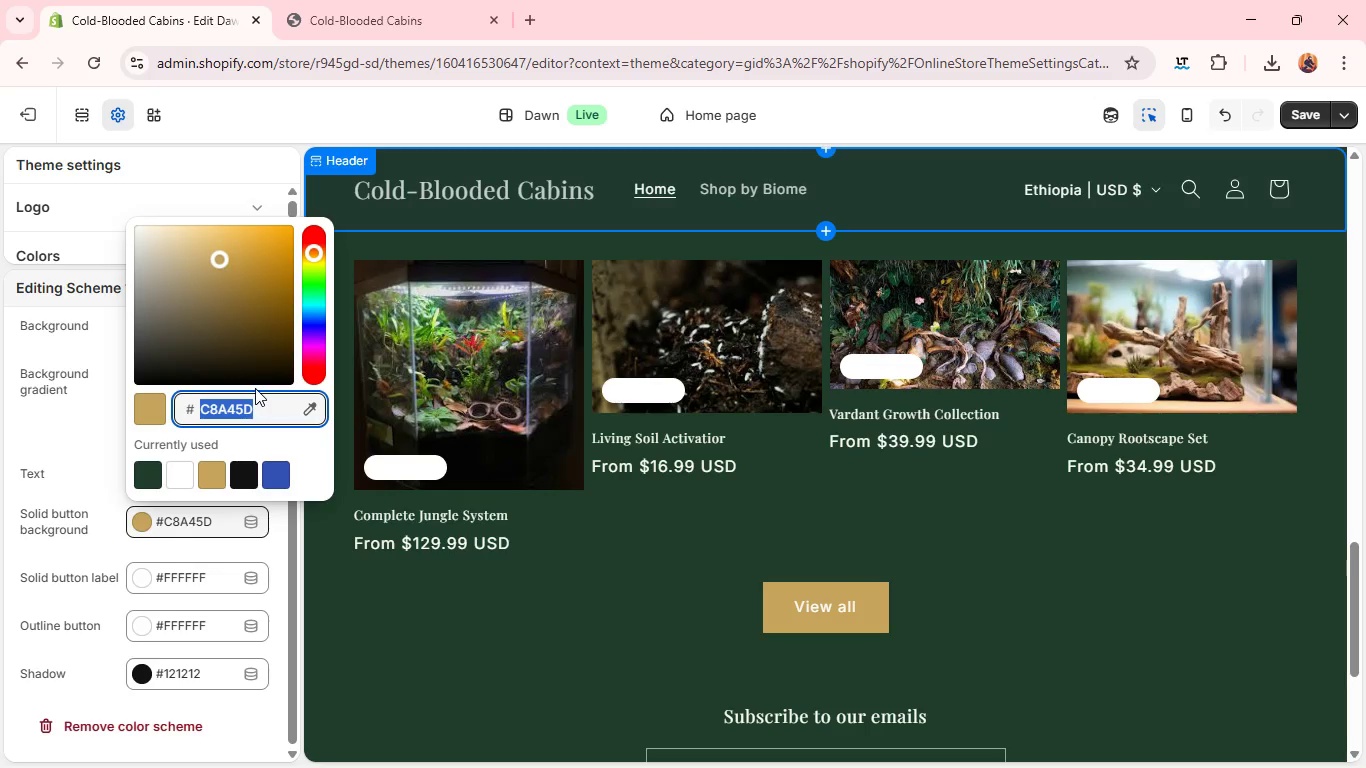 
wait(10.08)
 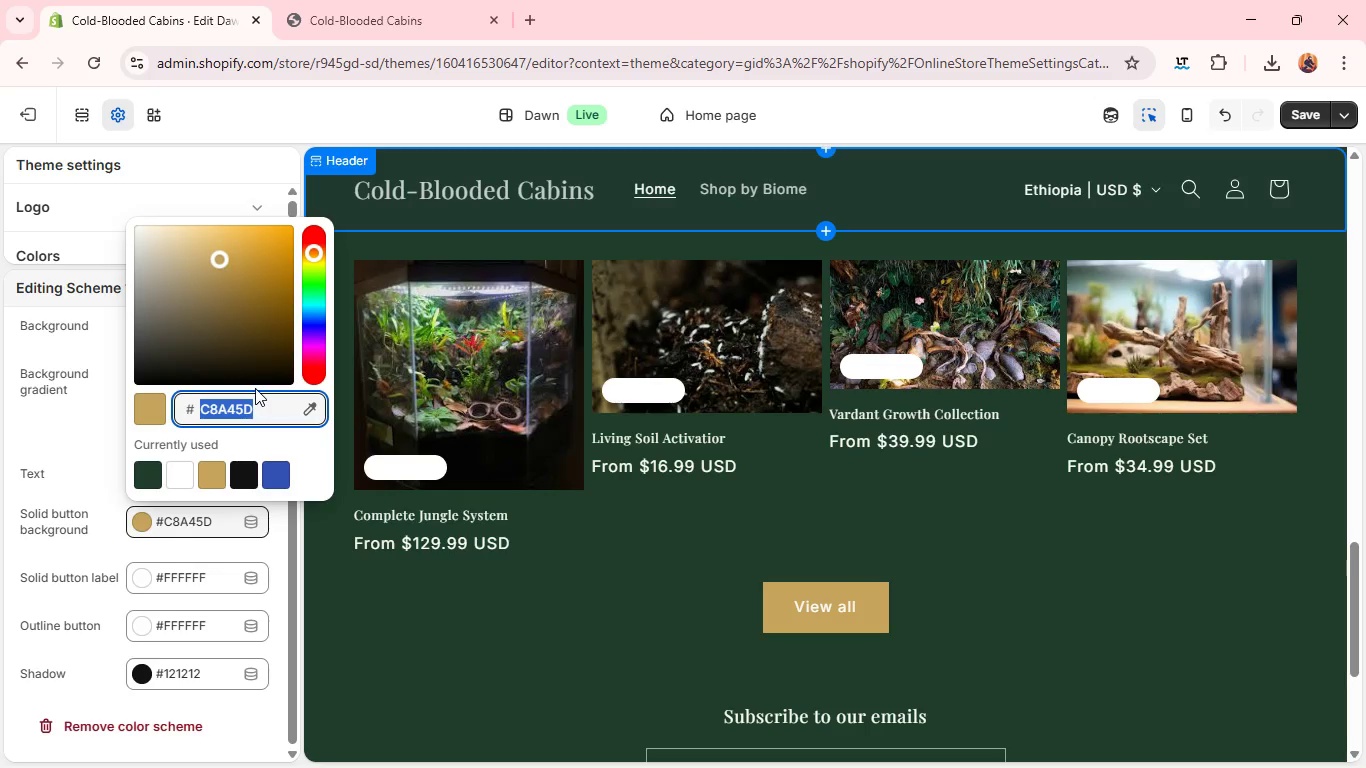 
left_click([151, 474])
 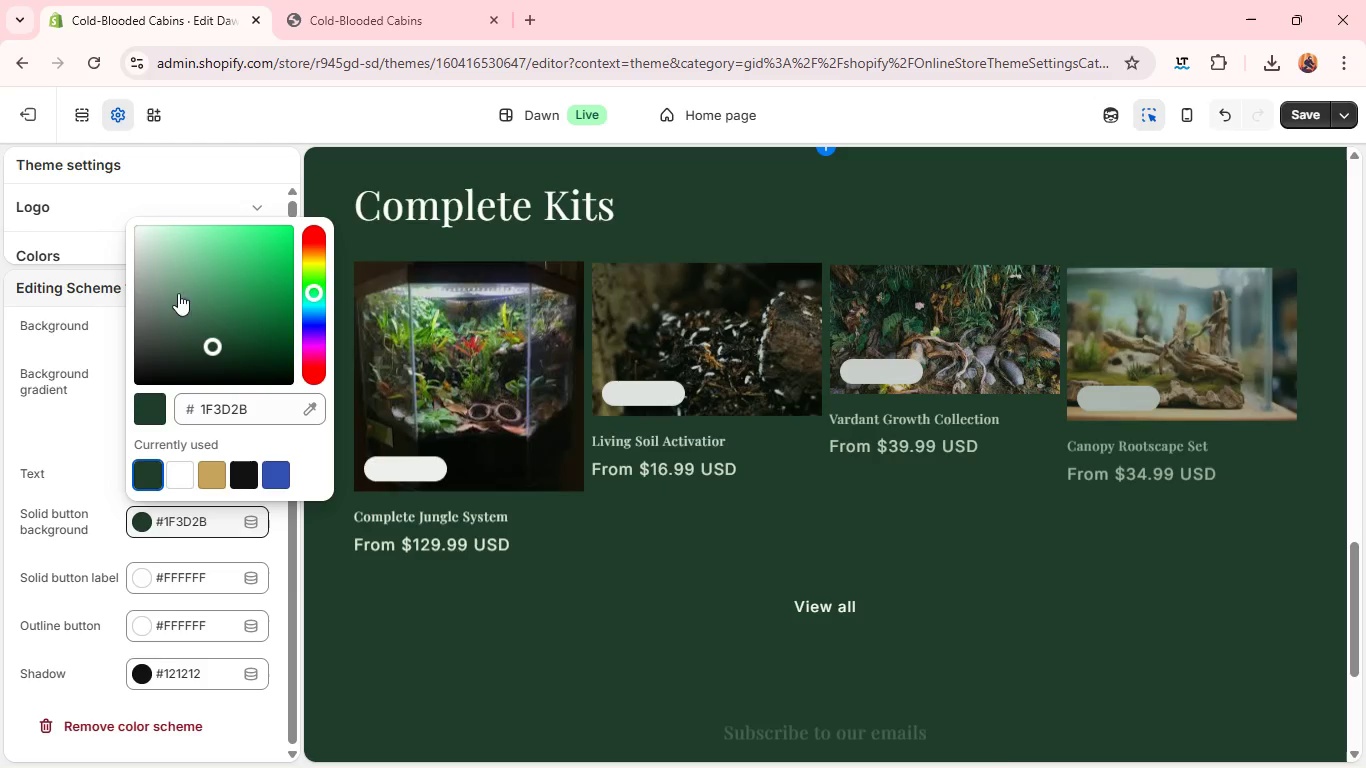 
left_click([152, 362])
 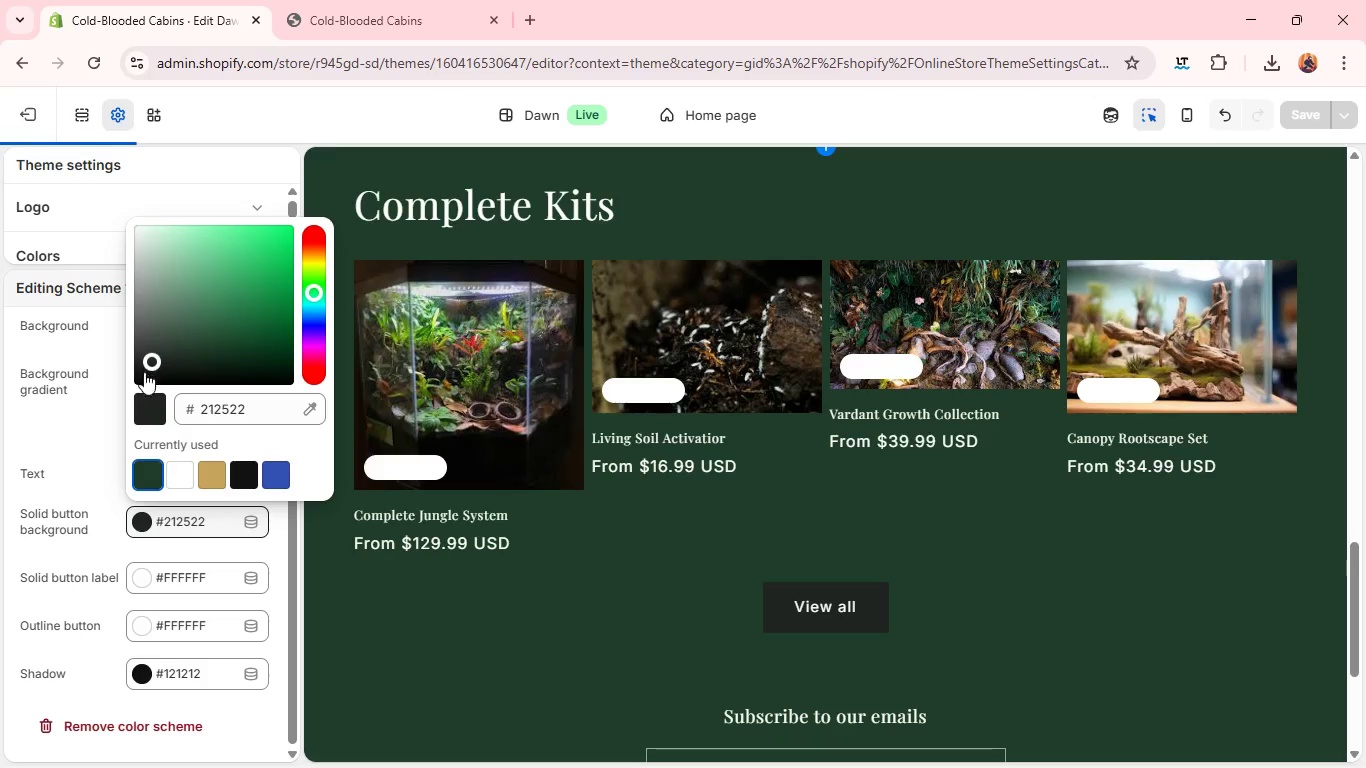 
left_click([143, 374])
 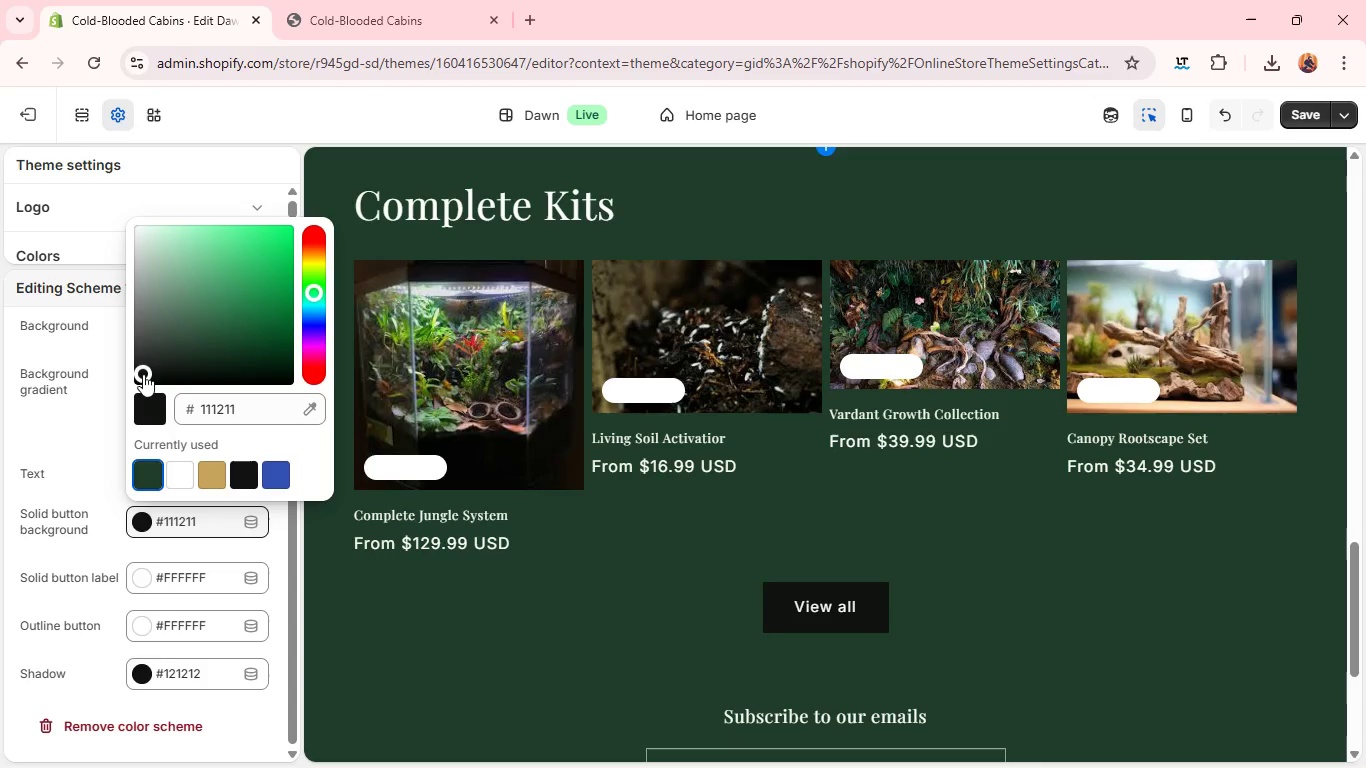 
left_click([73, 423])
 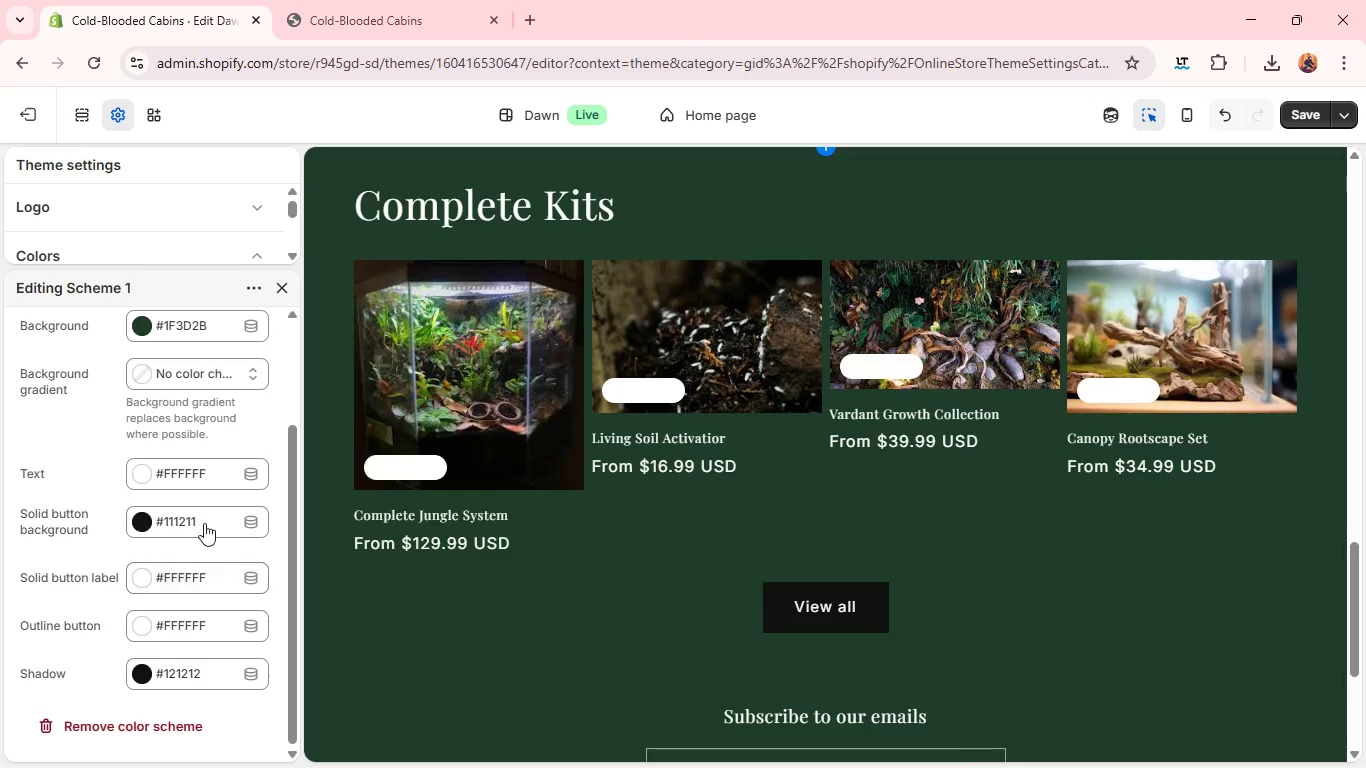 
left_click([196, 469])
 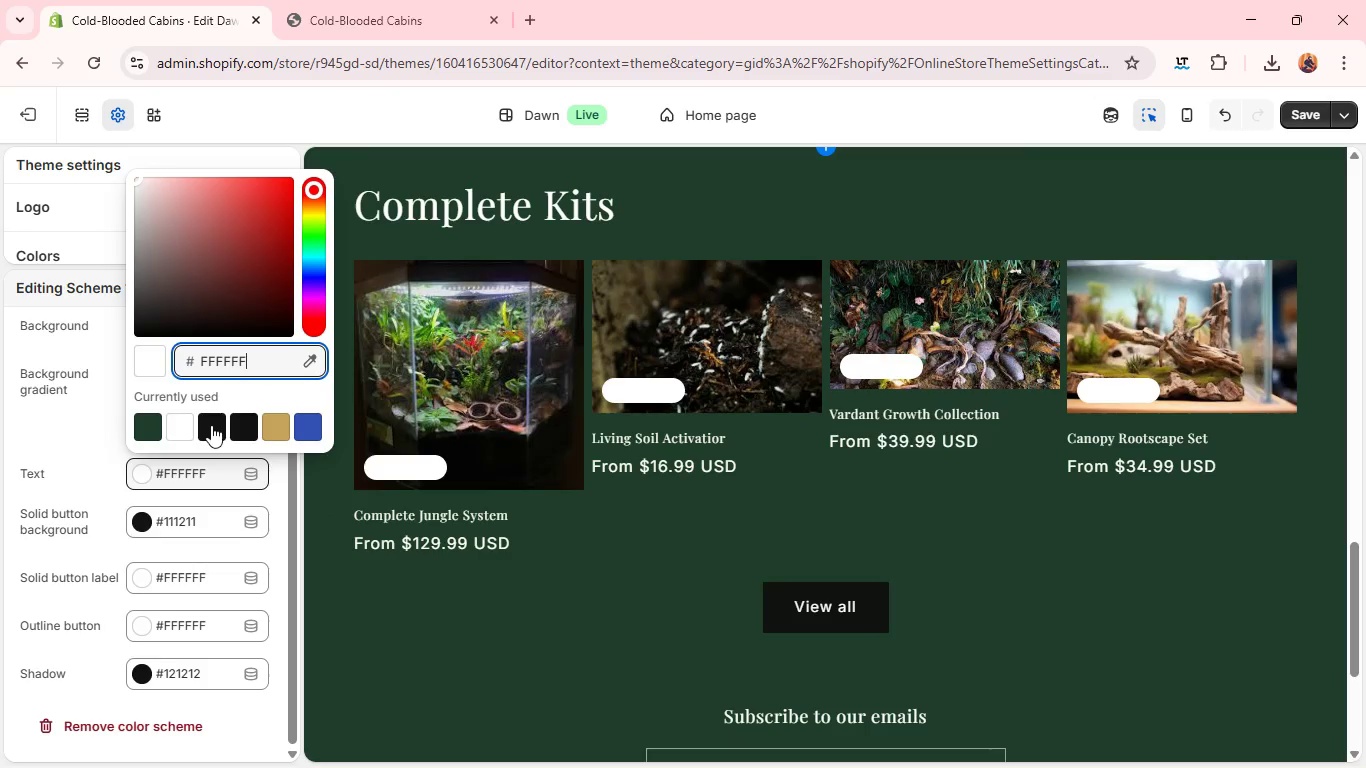 
left_click([211, 425])
 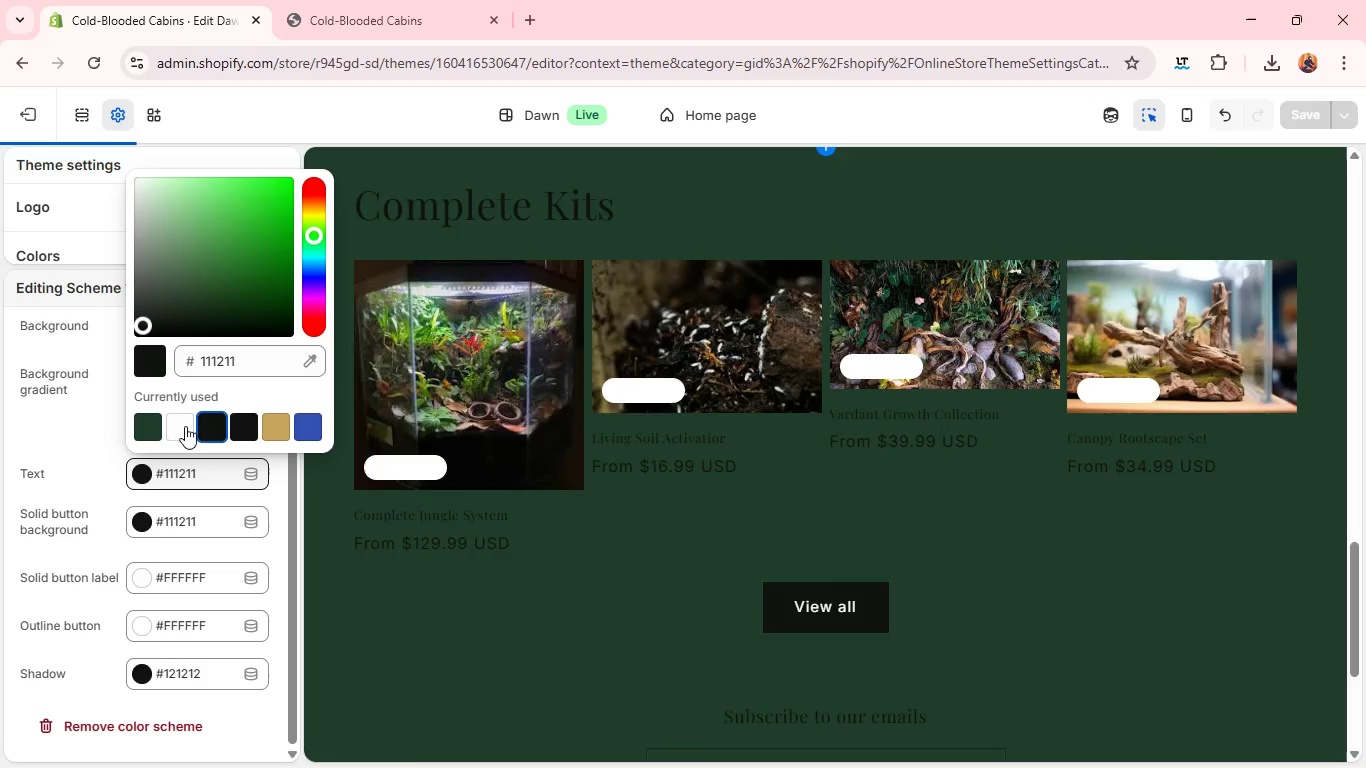 
left_click([185, 426])
 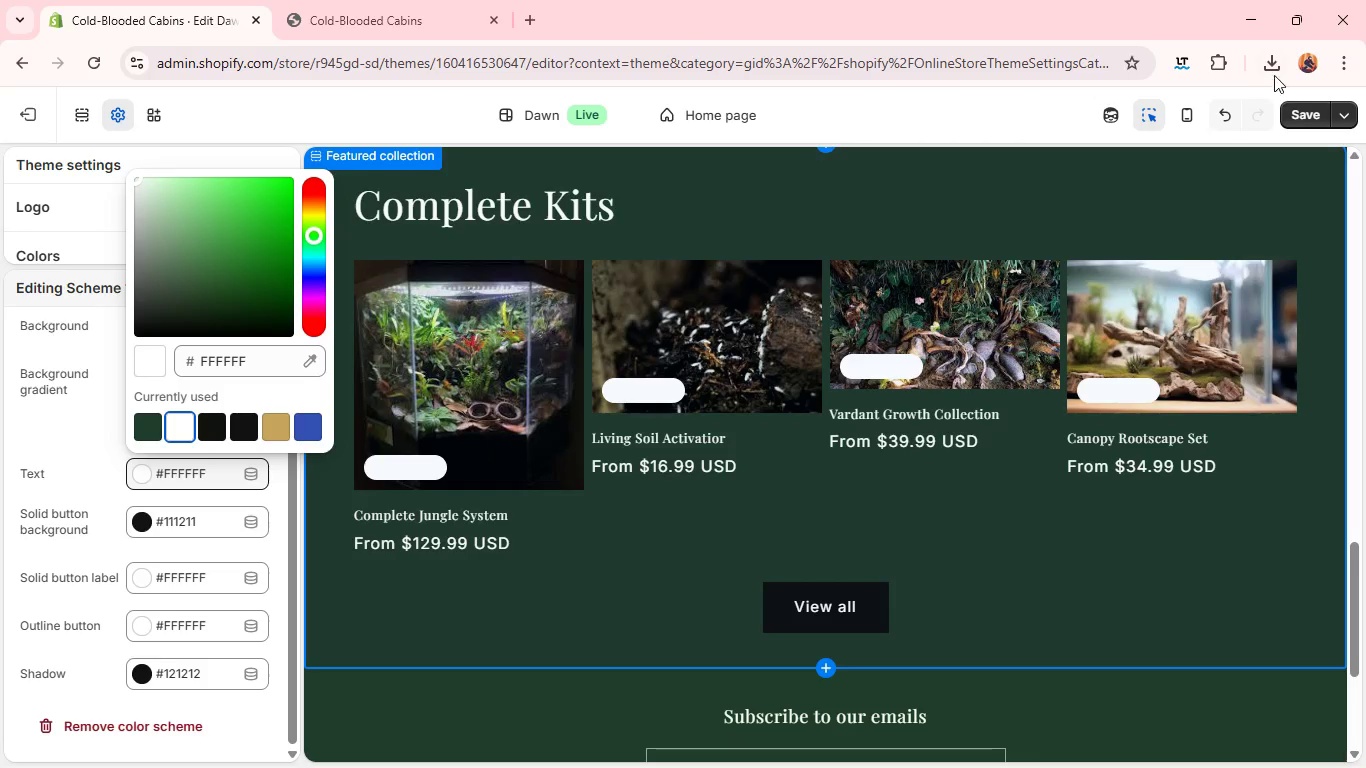 
left_click([1294, 112])
 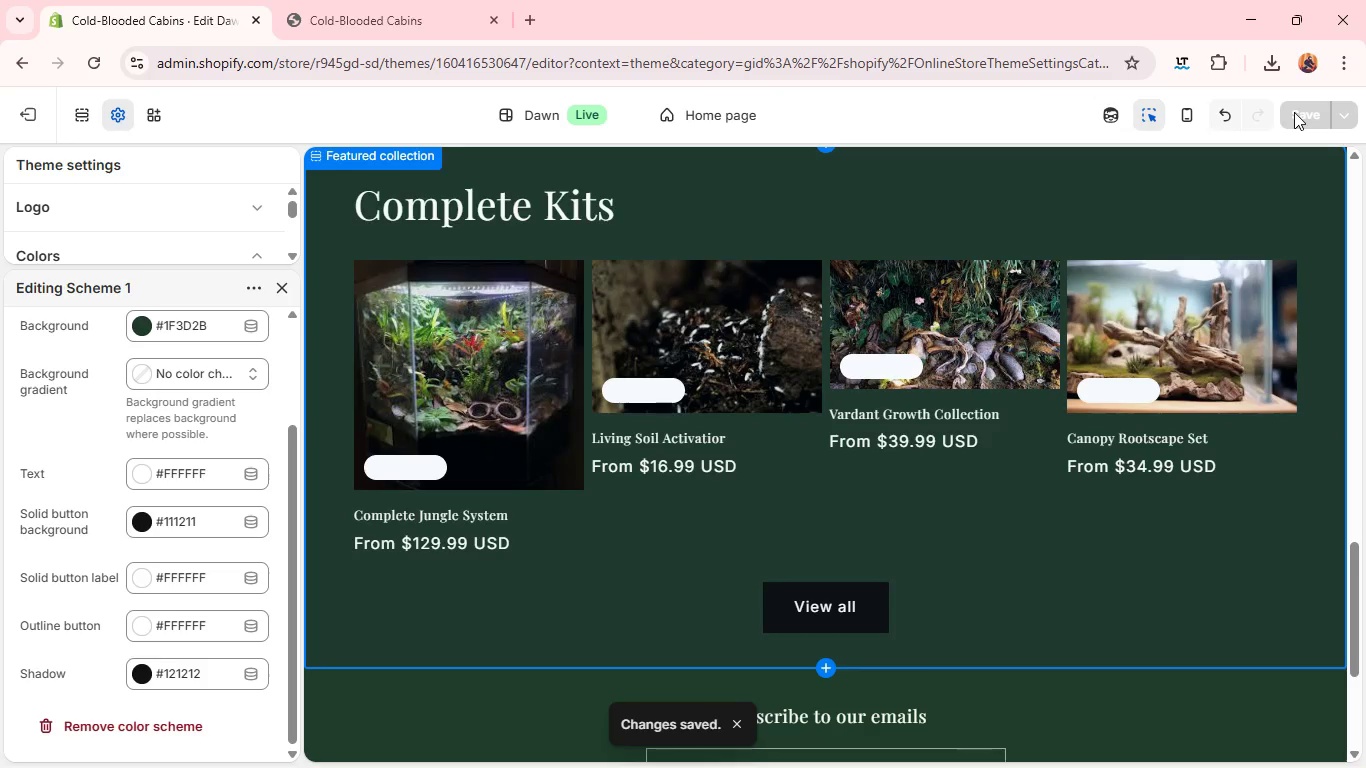 
wait(8.53)
 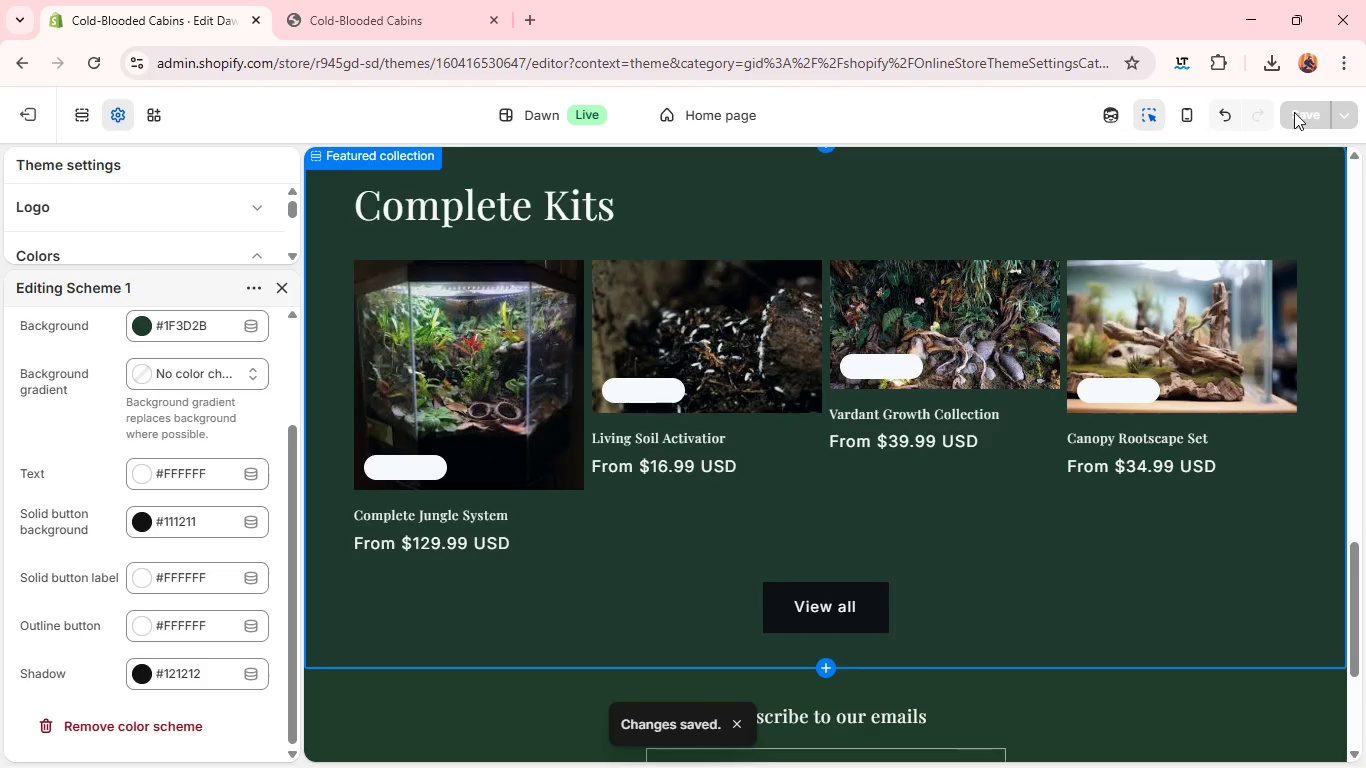 
left_click([188, 250])
 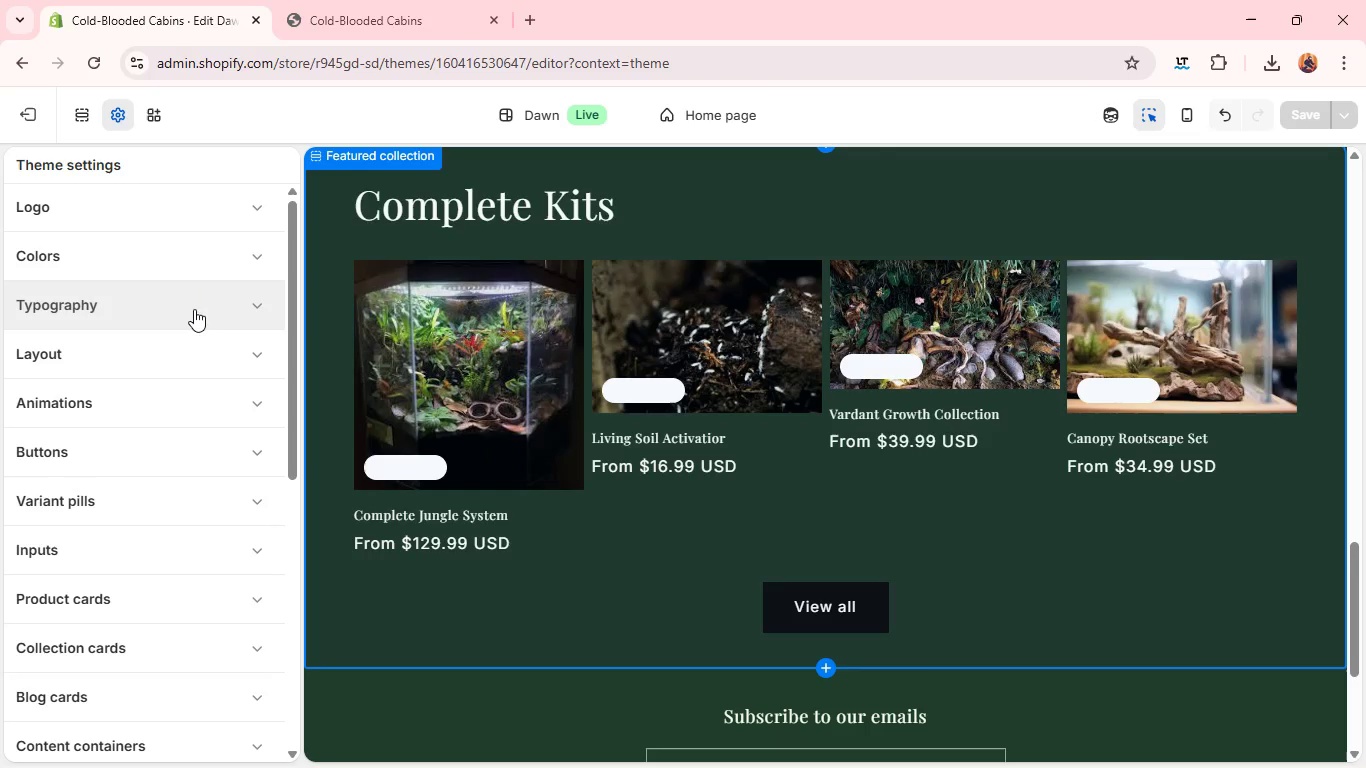 
left_click([194, 310])
 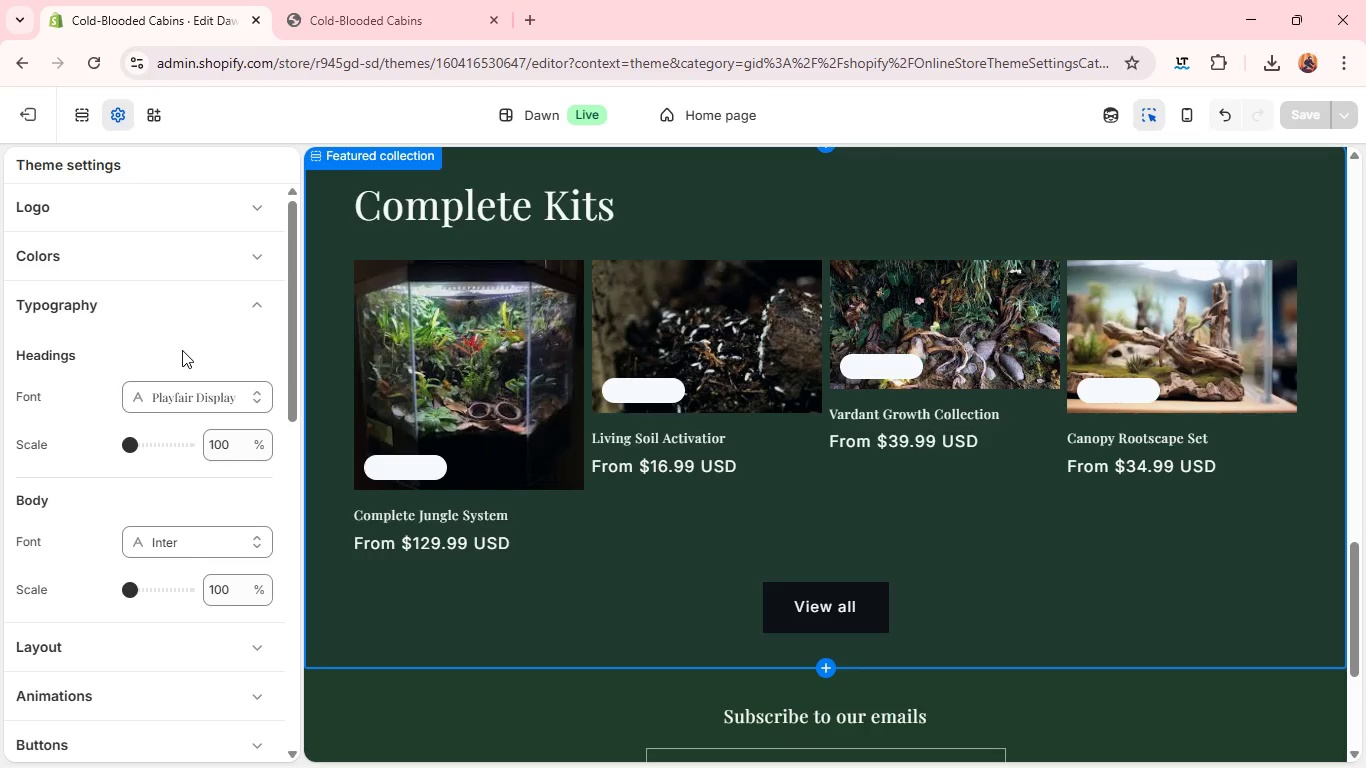 
wait(11.51)
 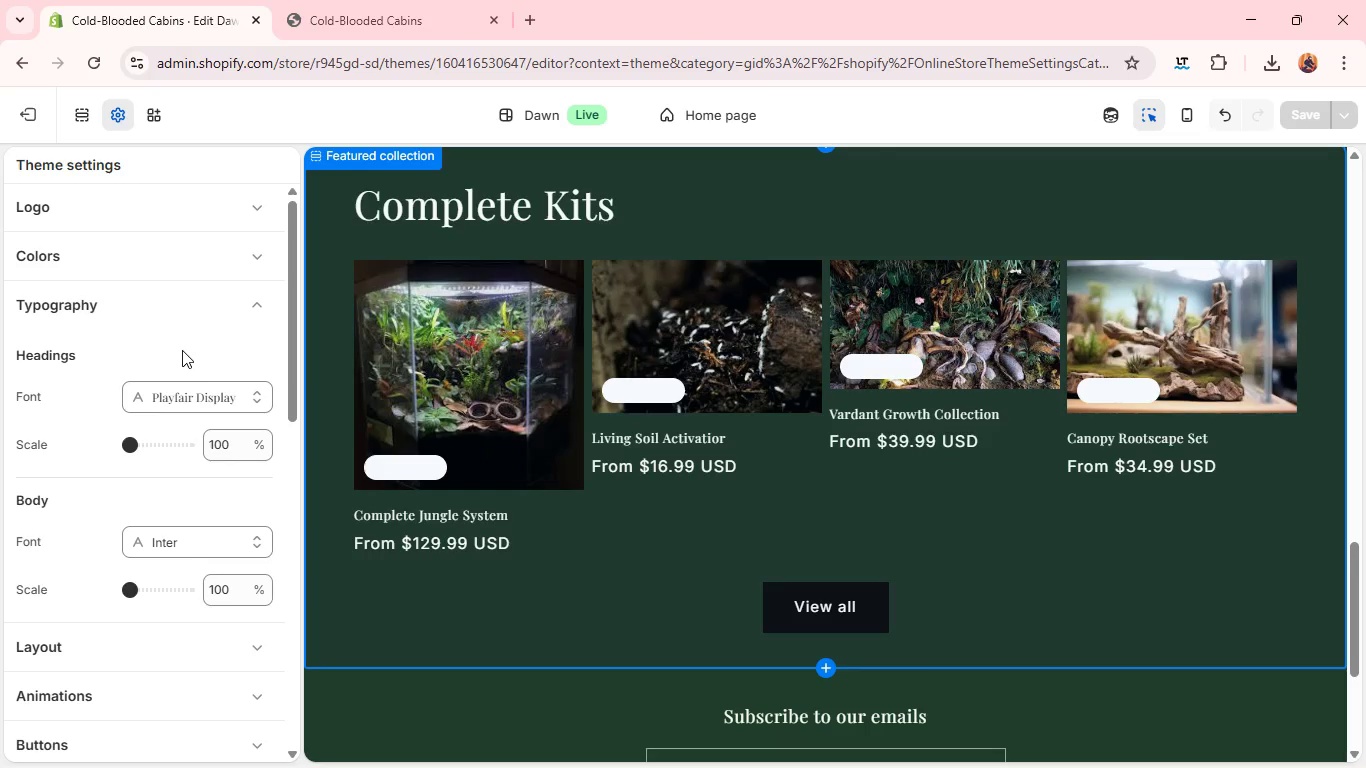 
left_click([423, 0])
 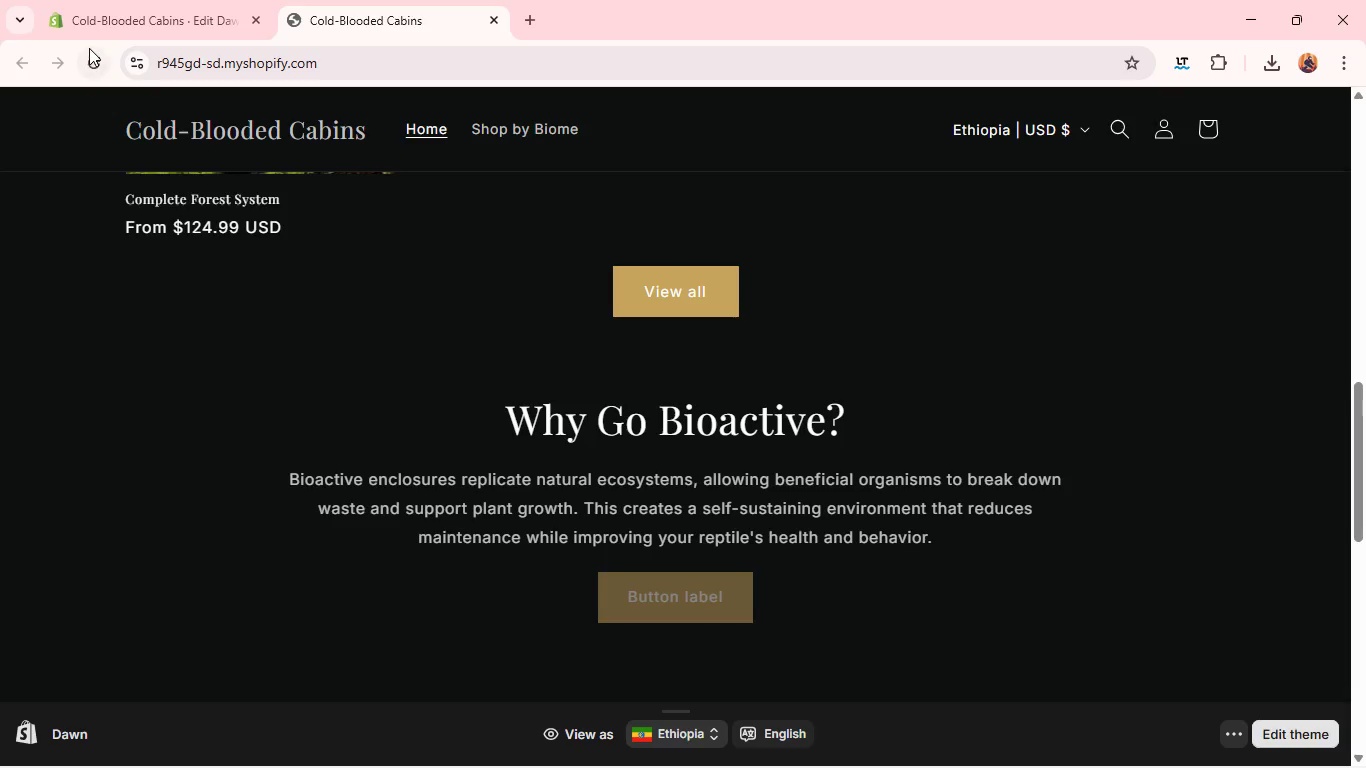 
left_click([89, 48])
 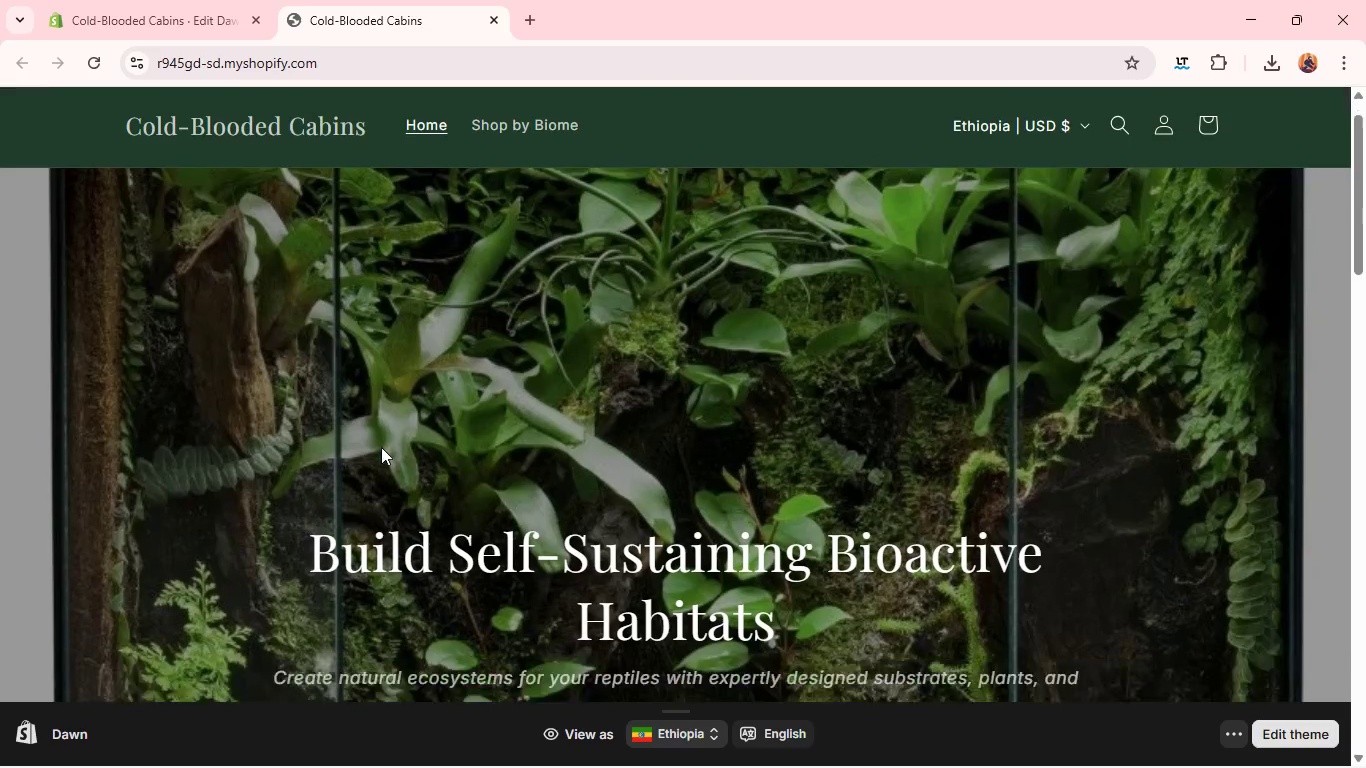 
wait(9.08)
 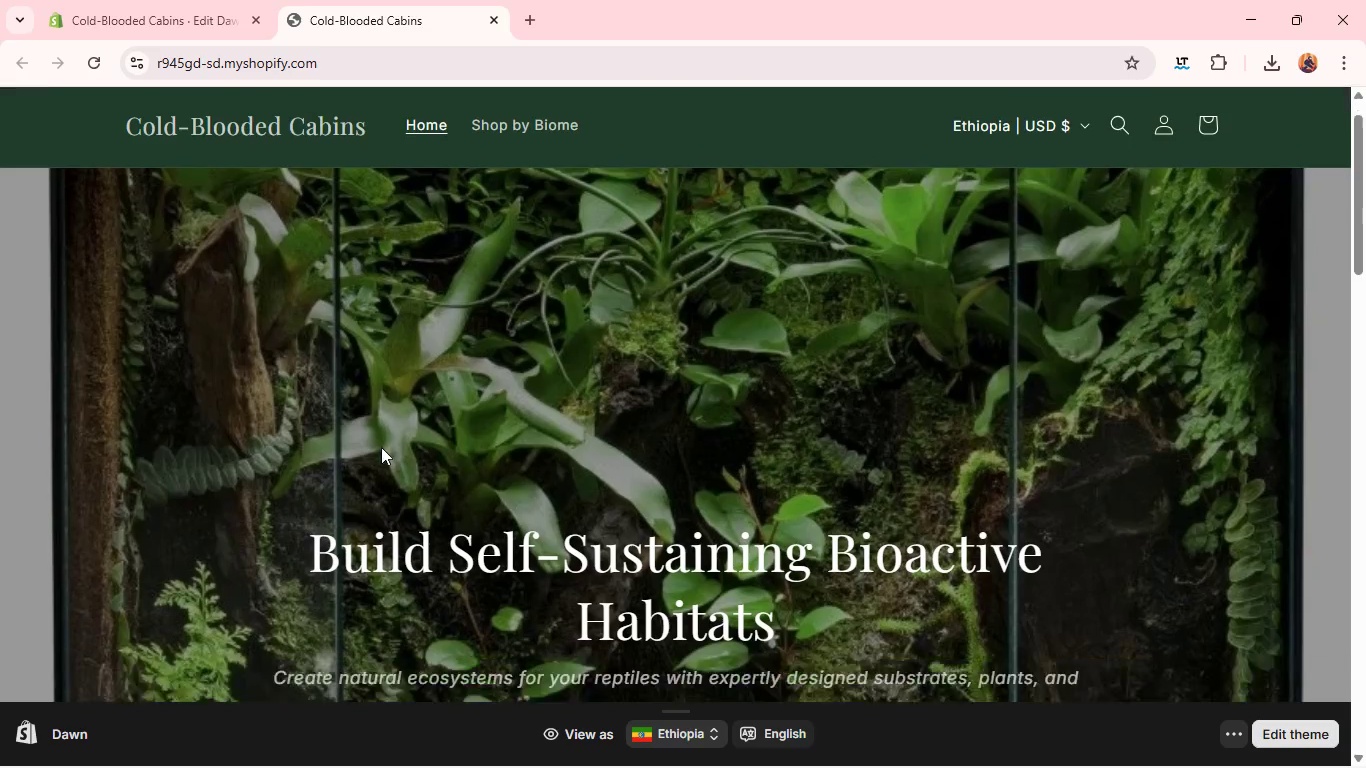 
left_click([449, 394])
 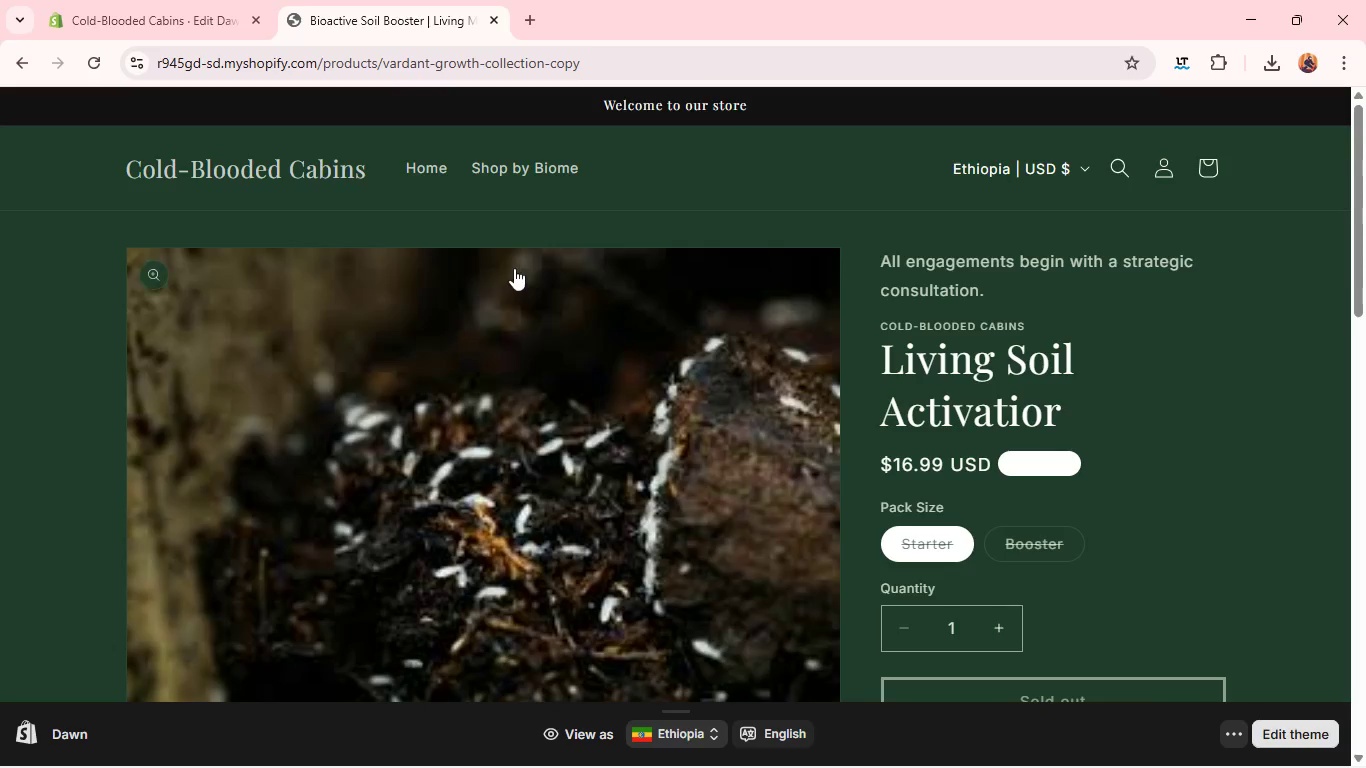 
wait(5.39)
 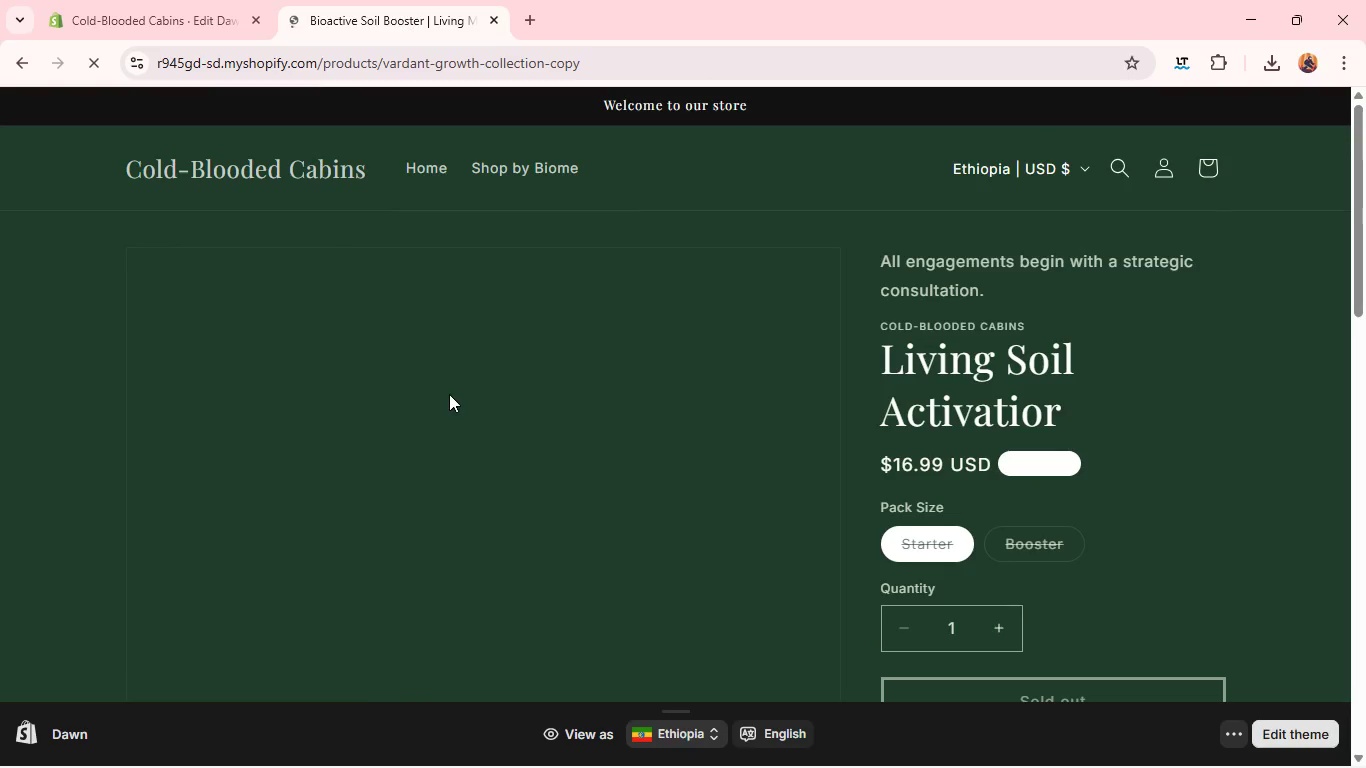 
left_click([134, 0])
 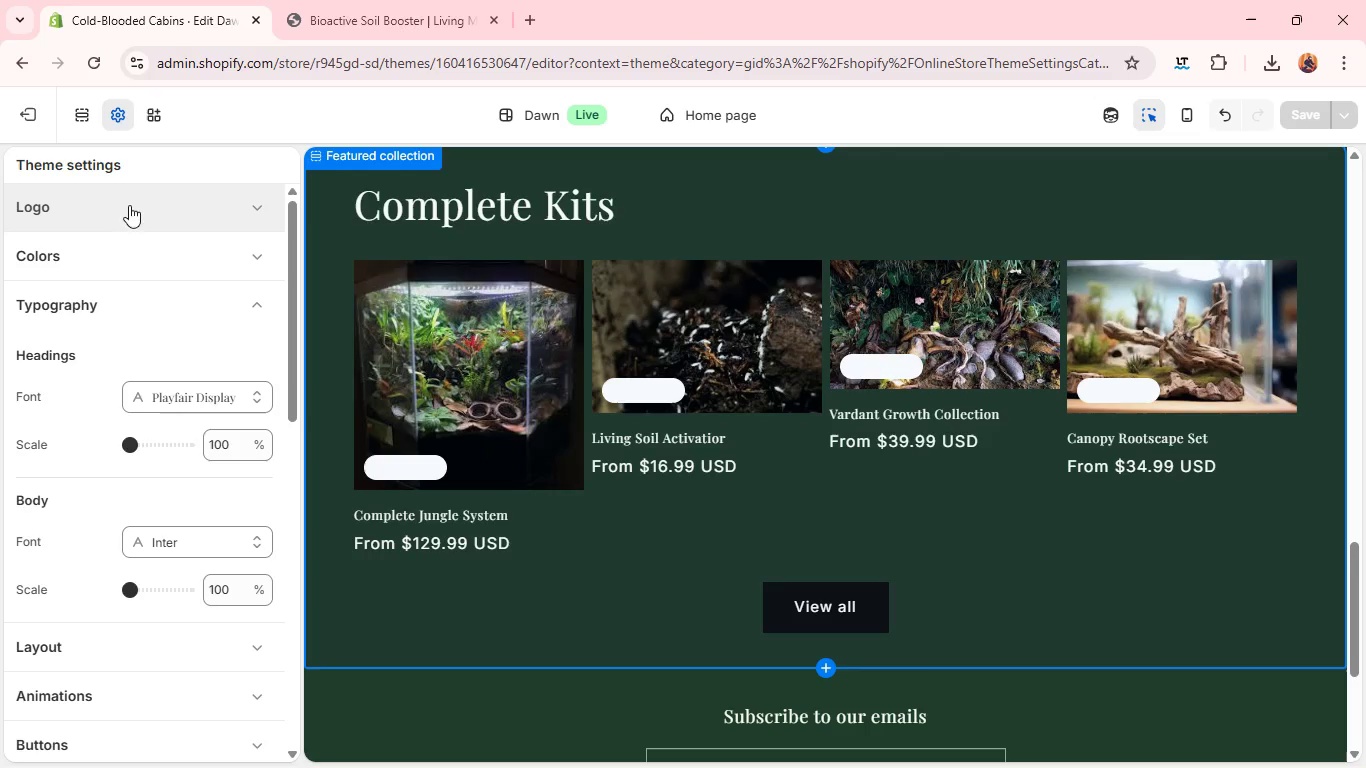 
left_click([159, 244])
 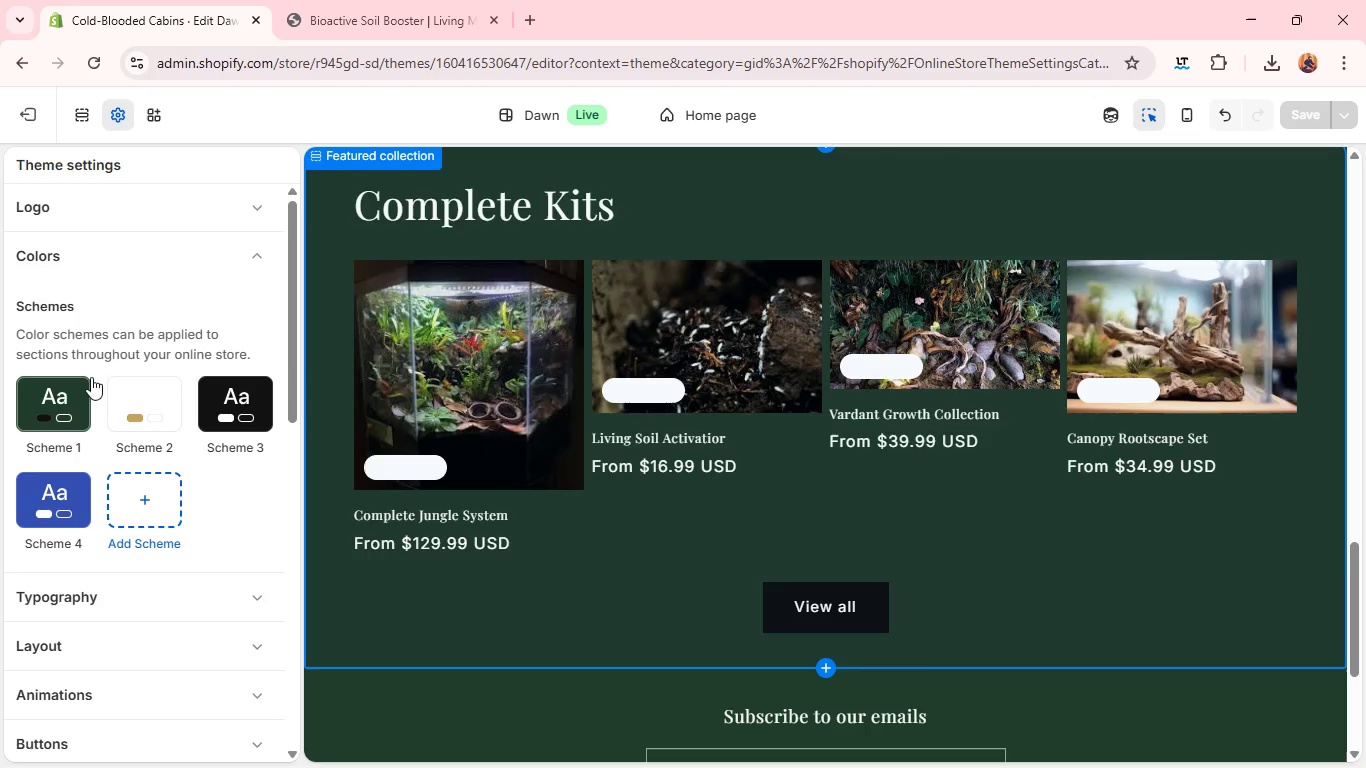 
left_click([114, 385])
 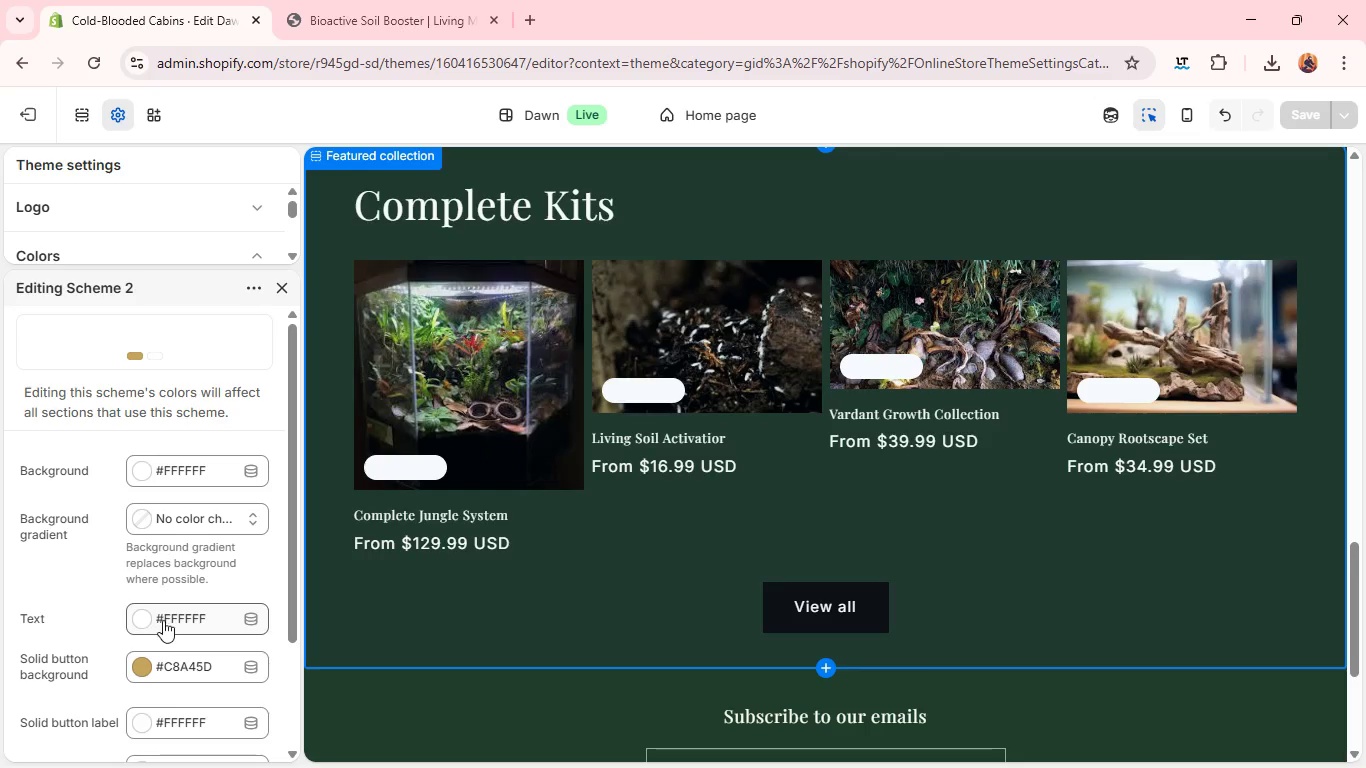 
wait(5.36)
 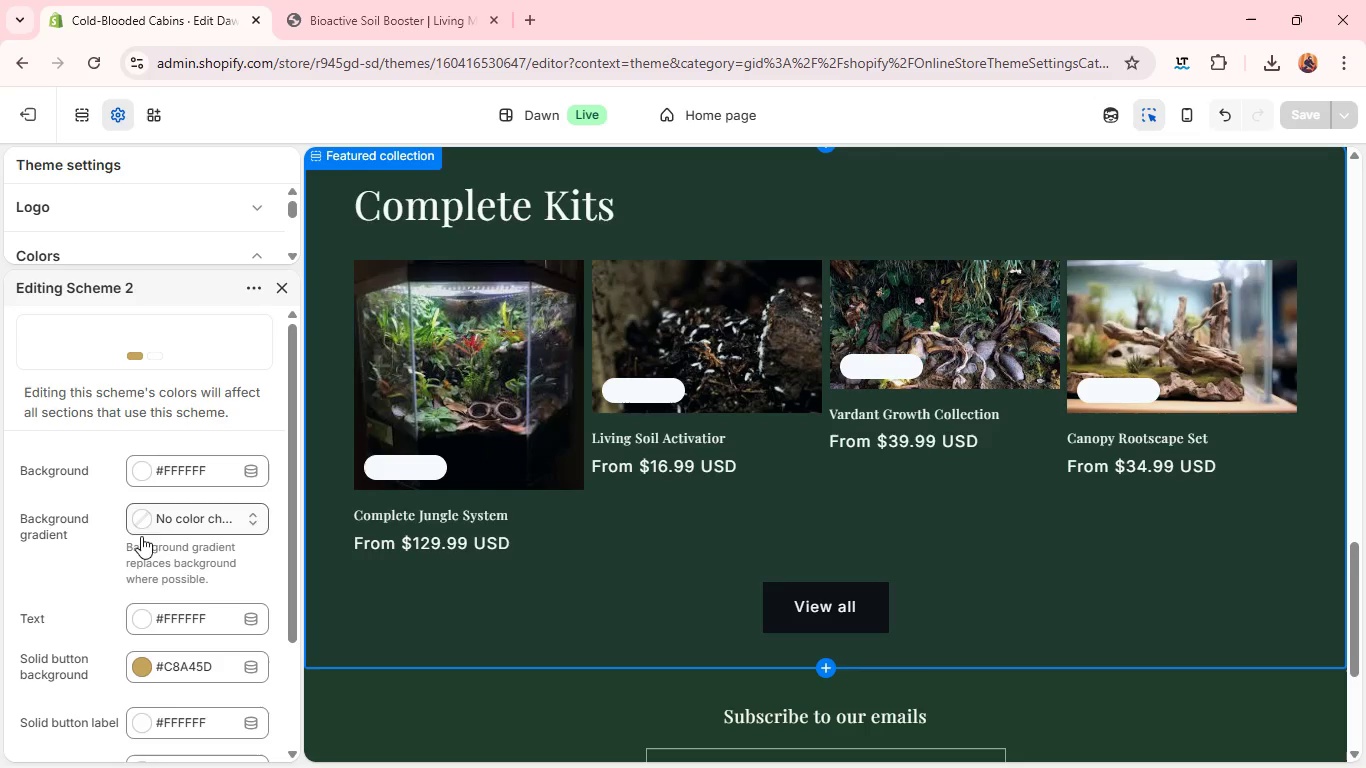 
left_click([173, 462])
 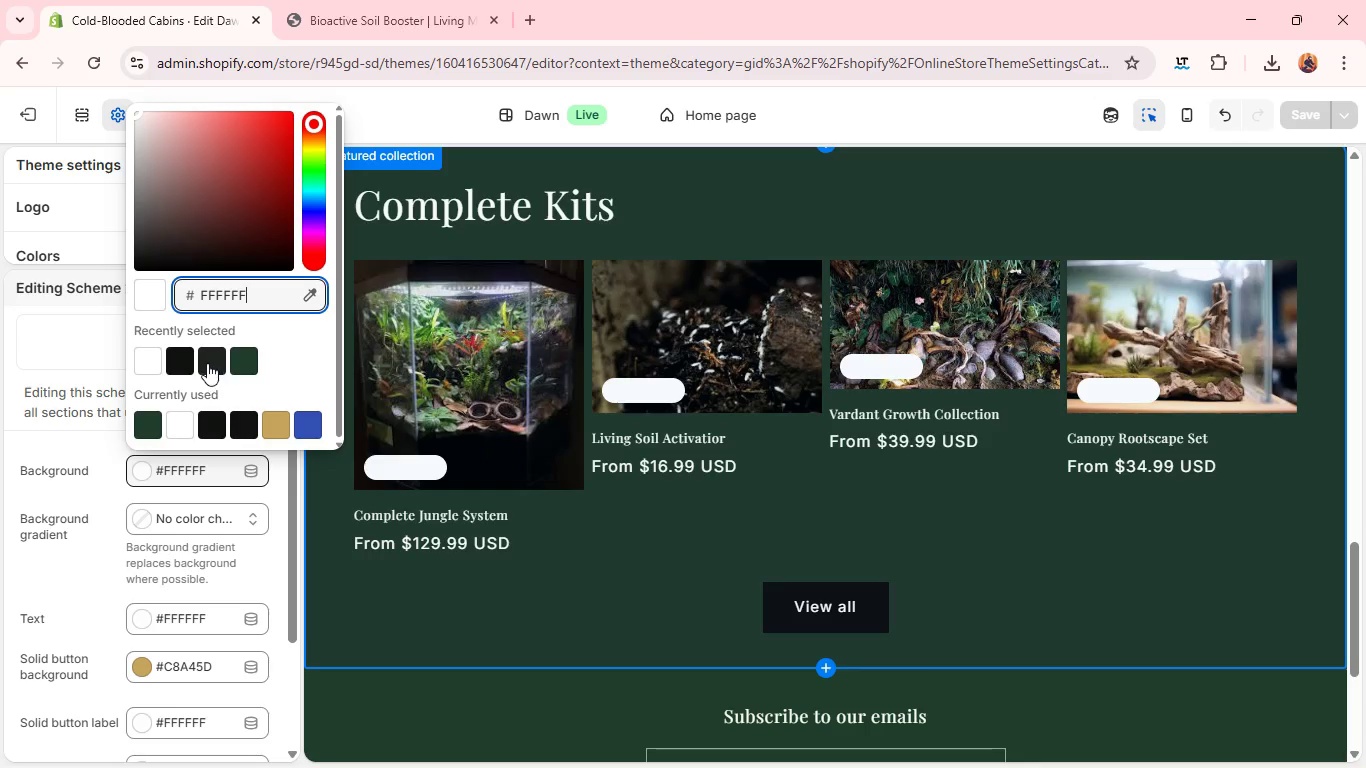 
left_click([207, 363])
 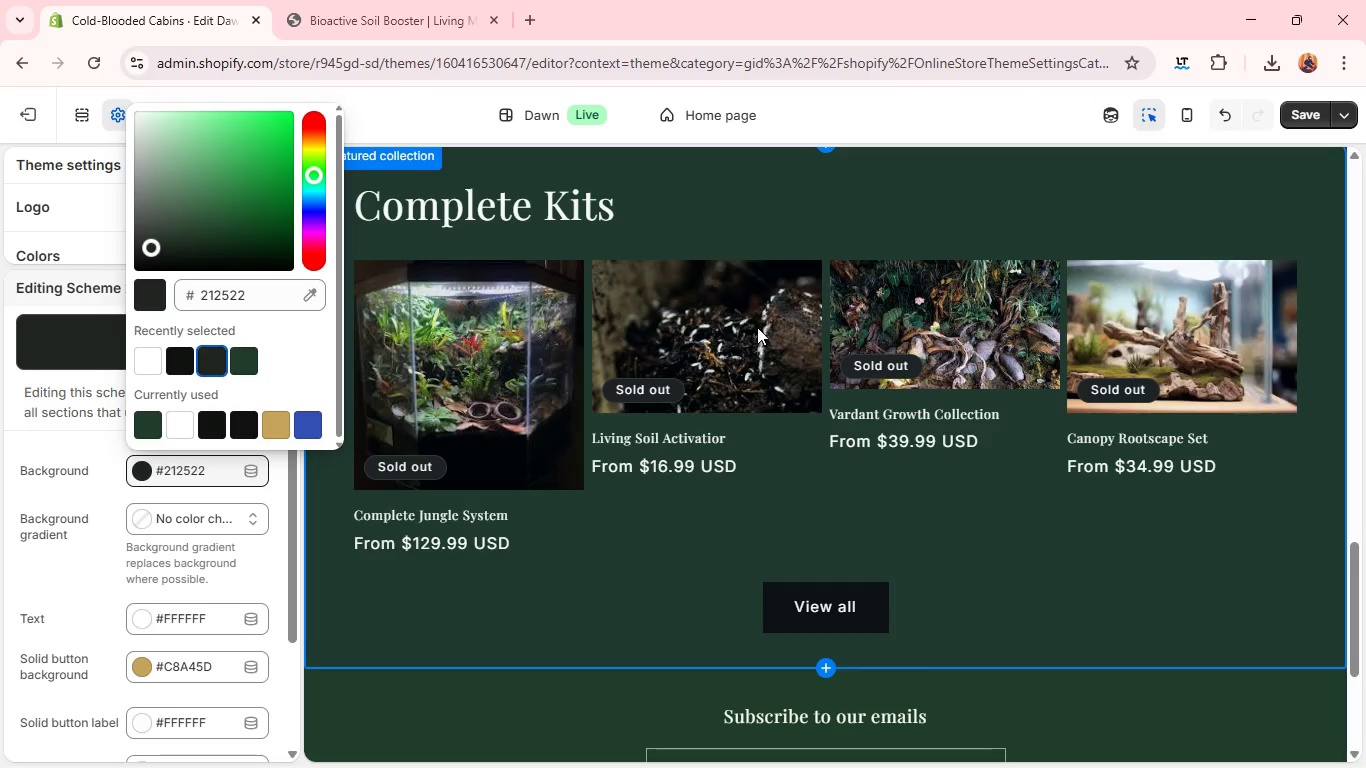 
wait(6.09)
 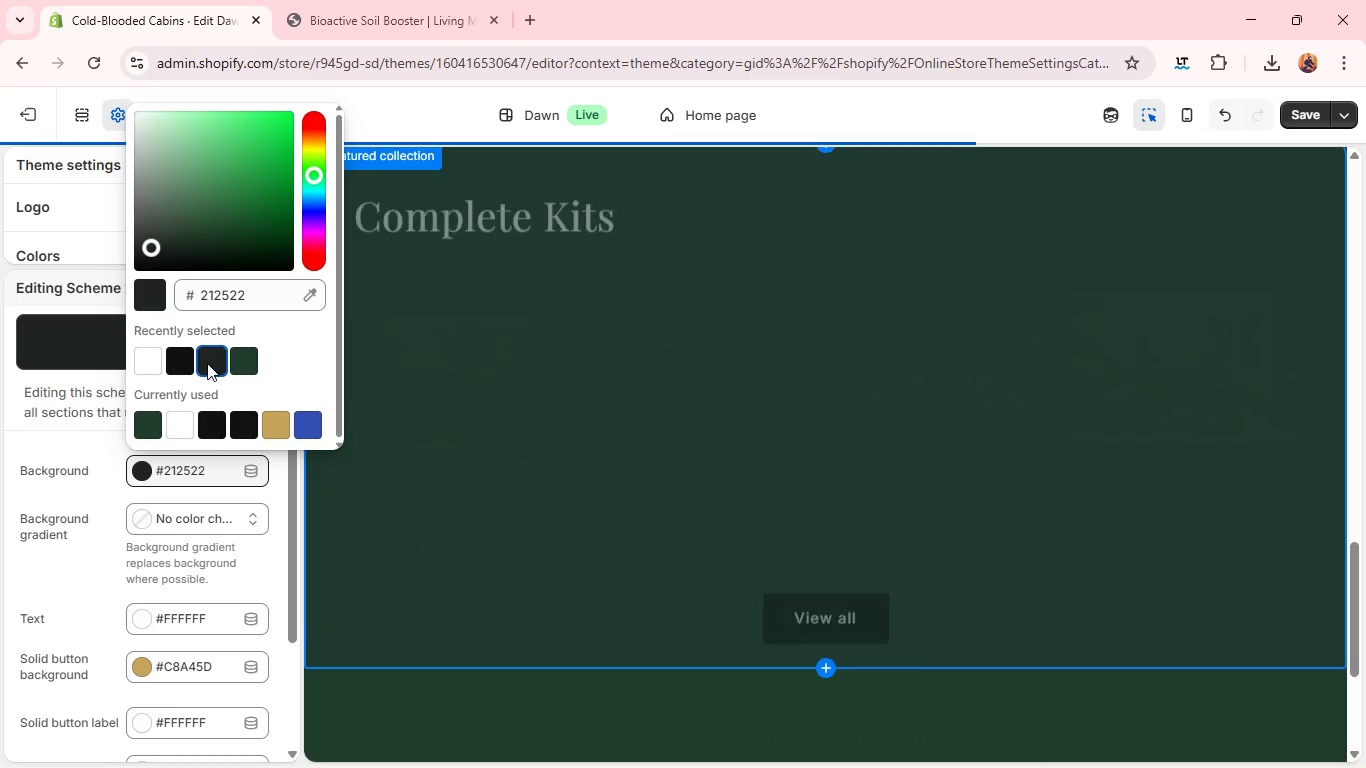 
left_click([1308, 104])
 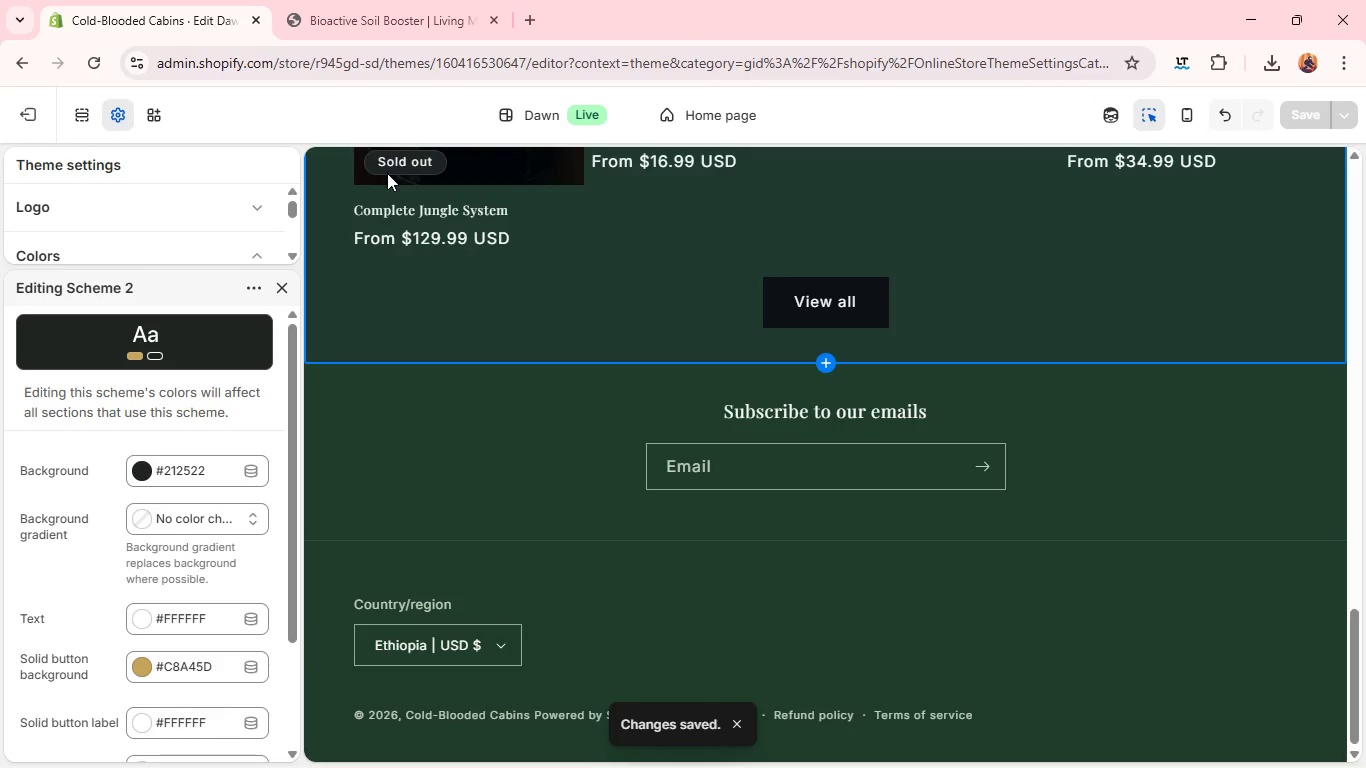 
wait(9.66)
 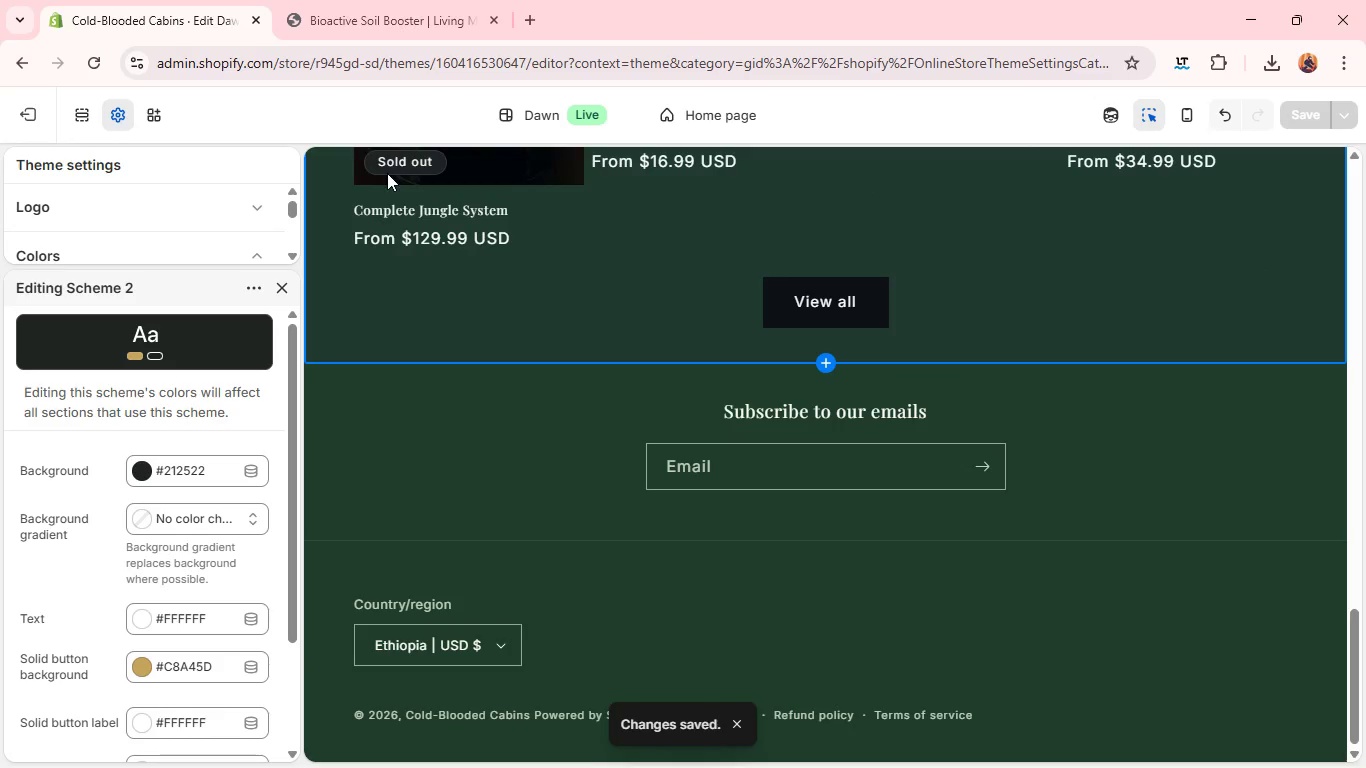 
left_click([289, 276])
 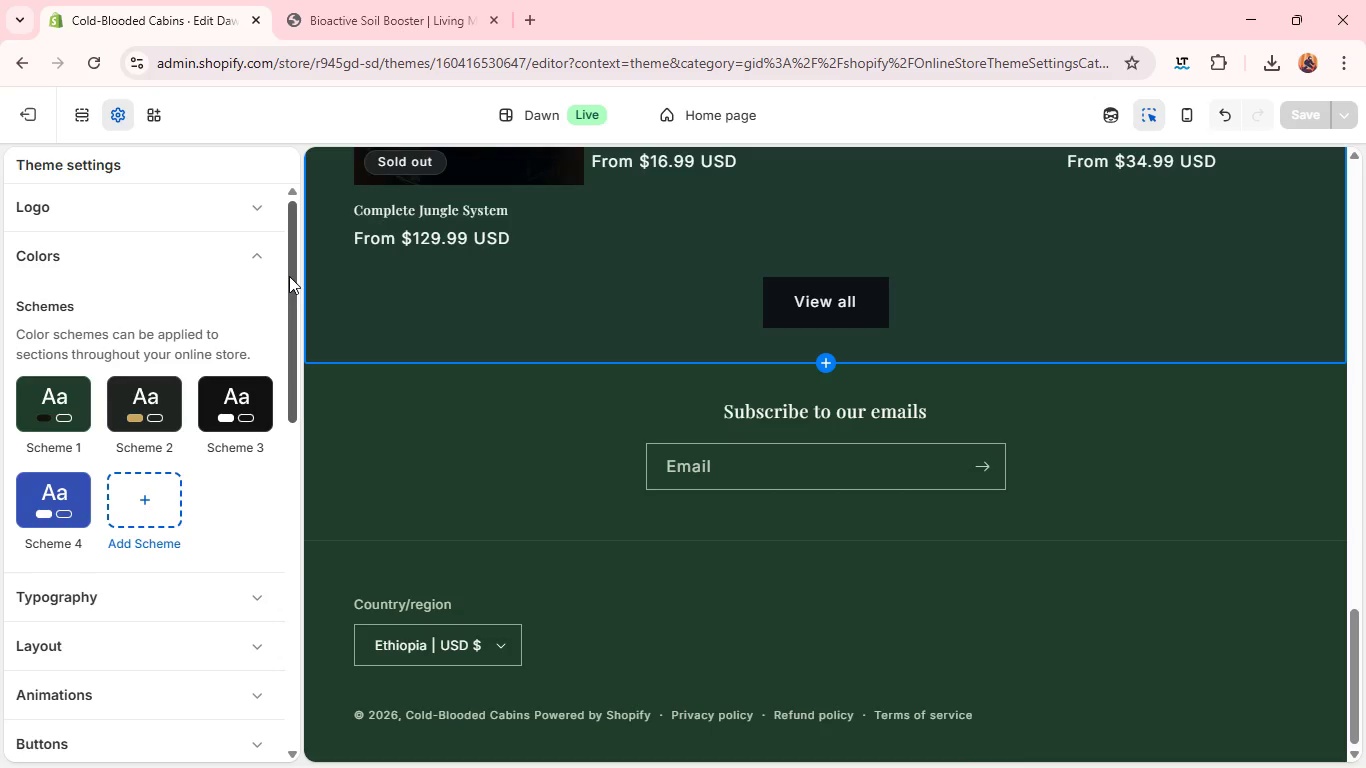 
wait(12.59)
 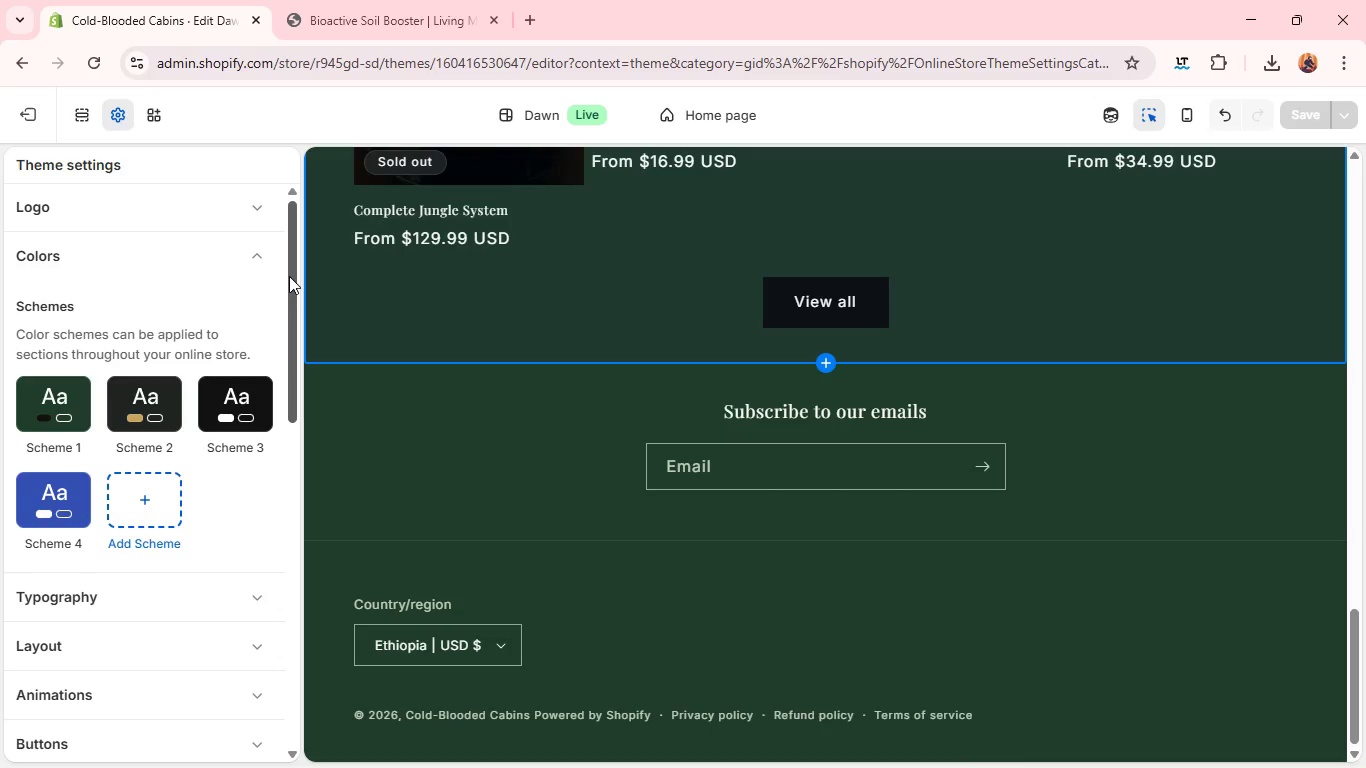 
left_click([37, 113])
 